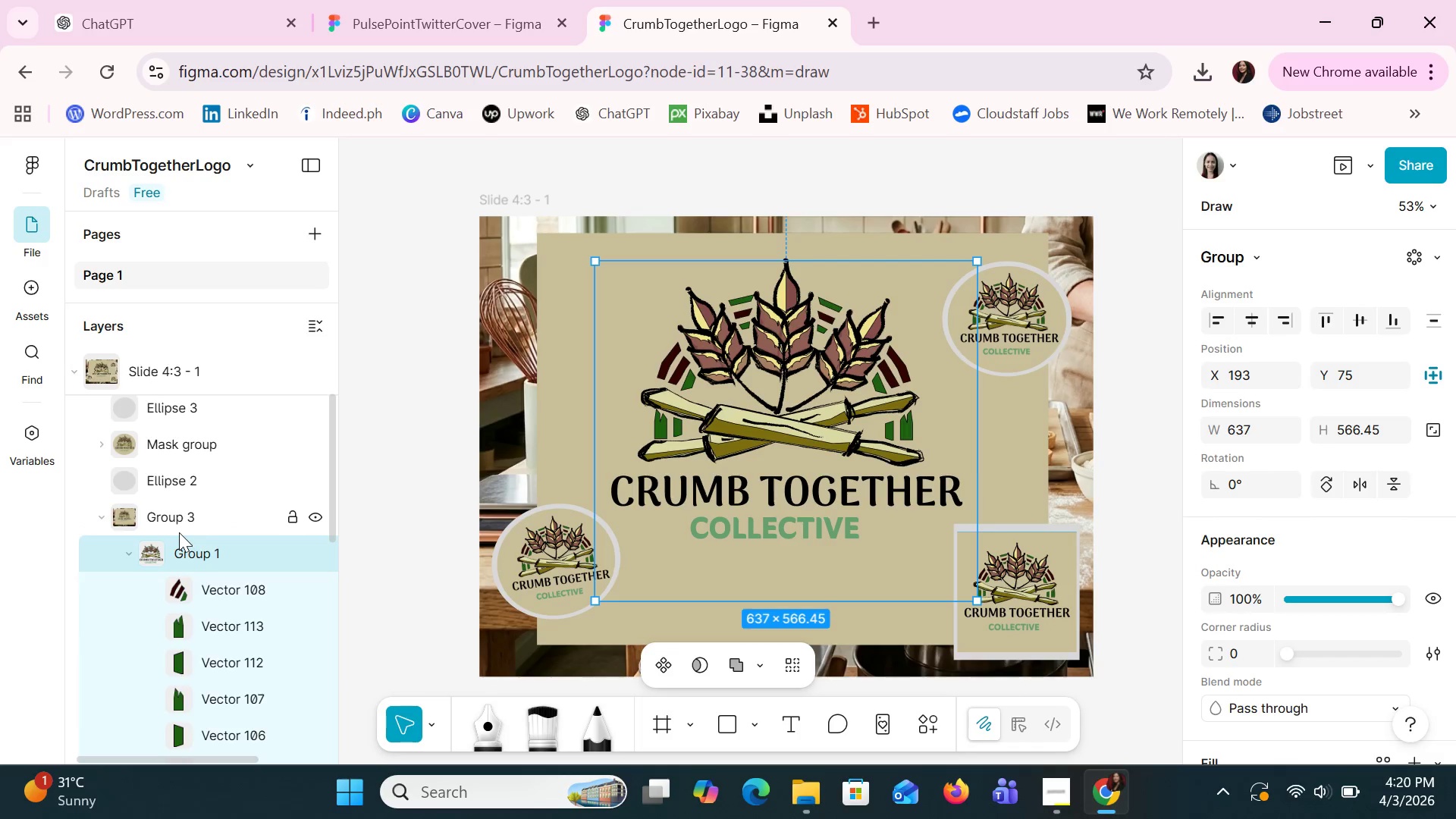 
scroll: coordinate [1338, 570], scroll_direction: down, amount: 10.0
 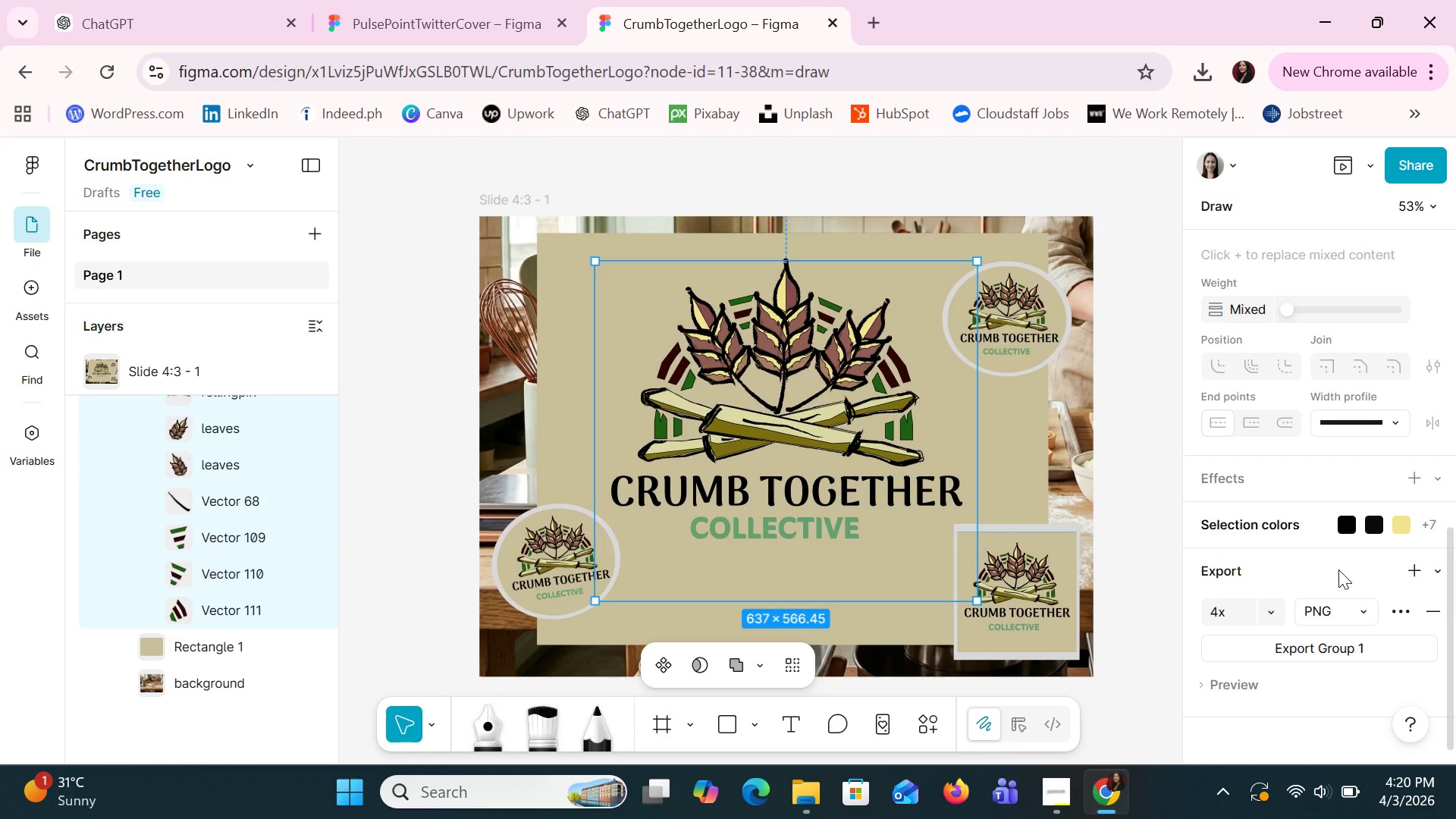 
key(Alt+AltLeft)
 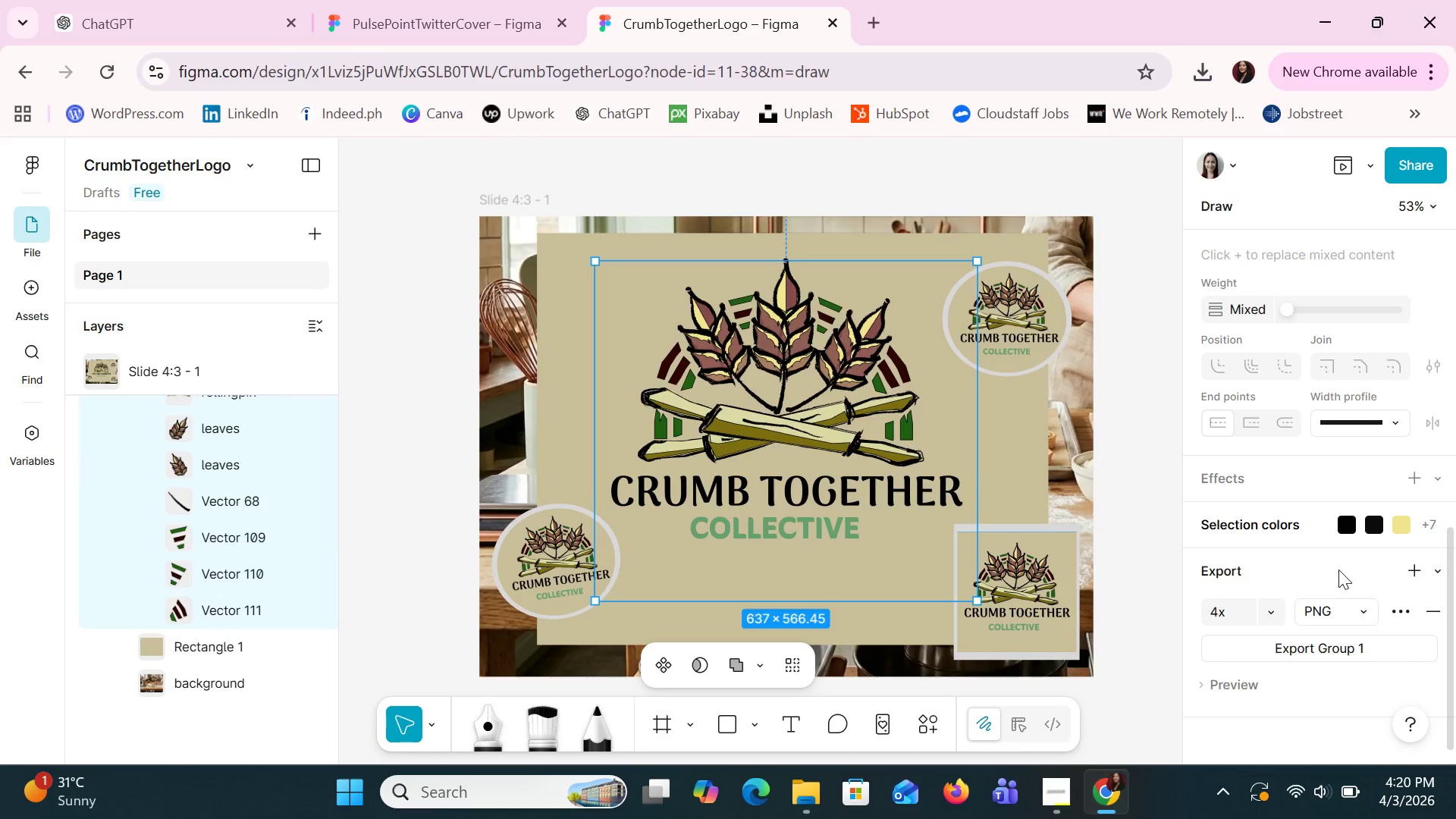 
key(Alt+Tab)
 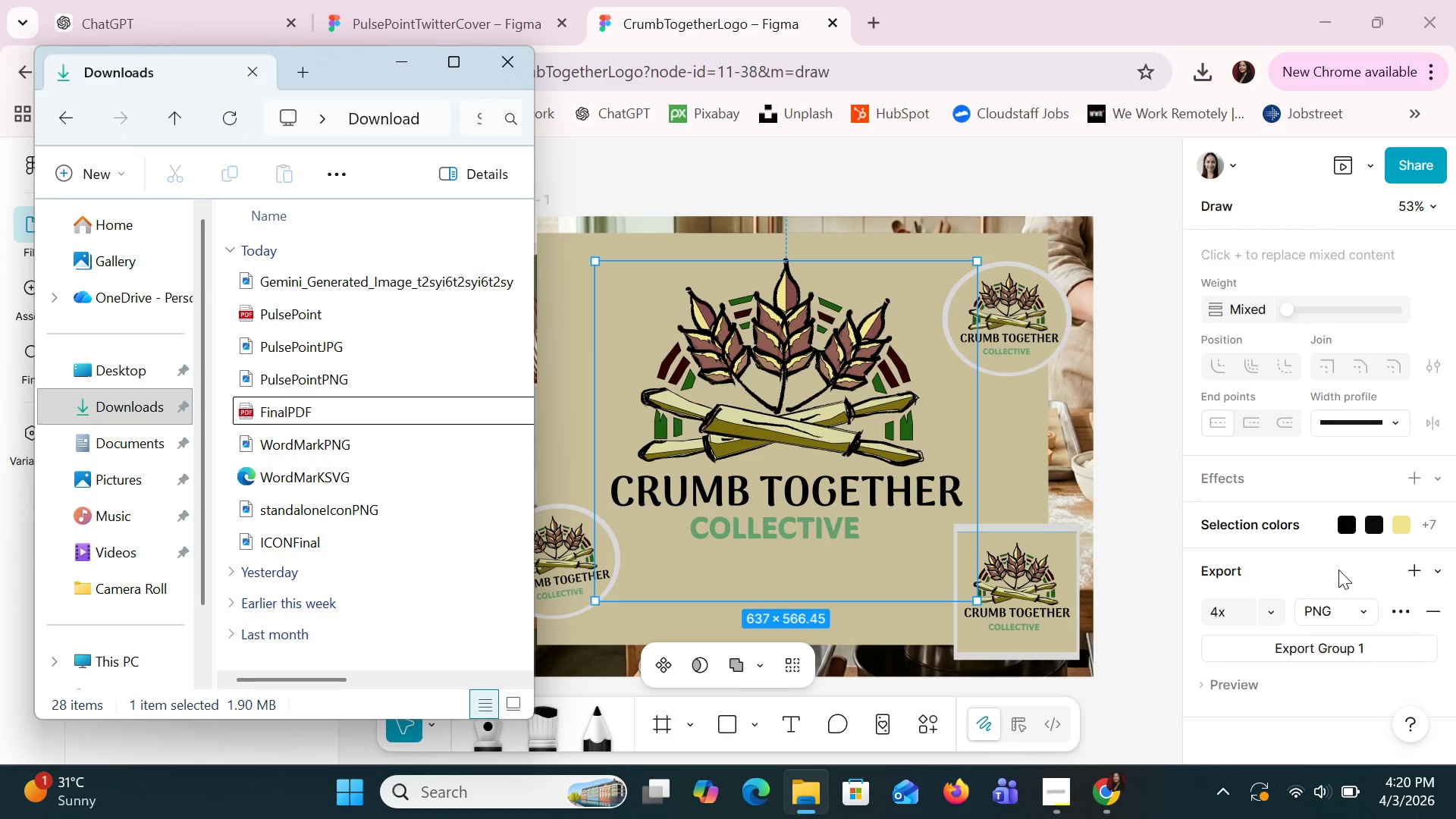 
key(Alt+AltLeft)
 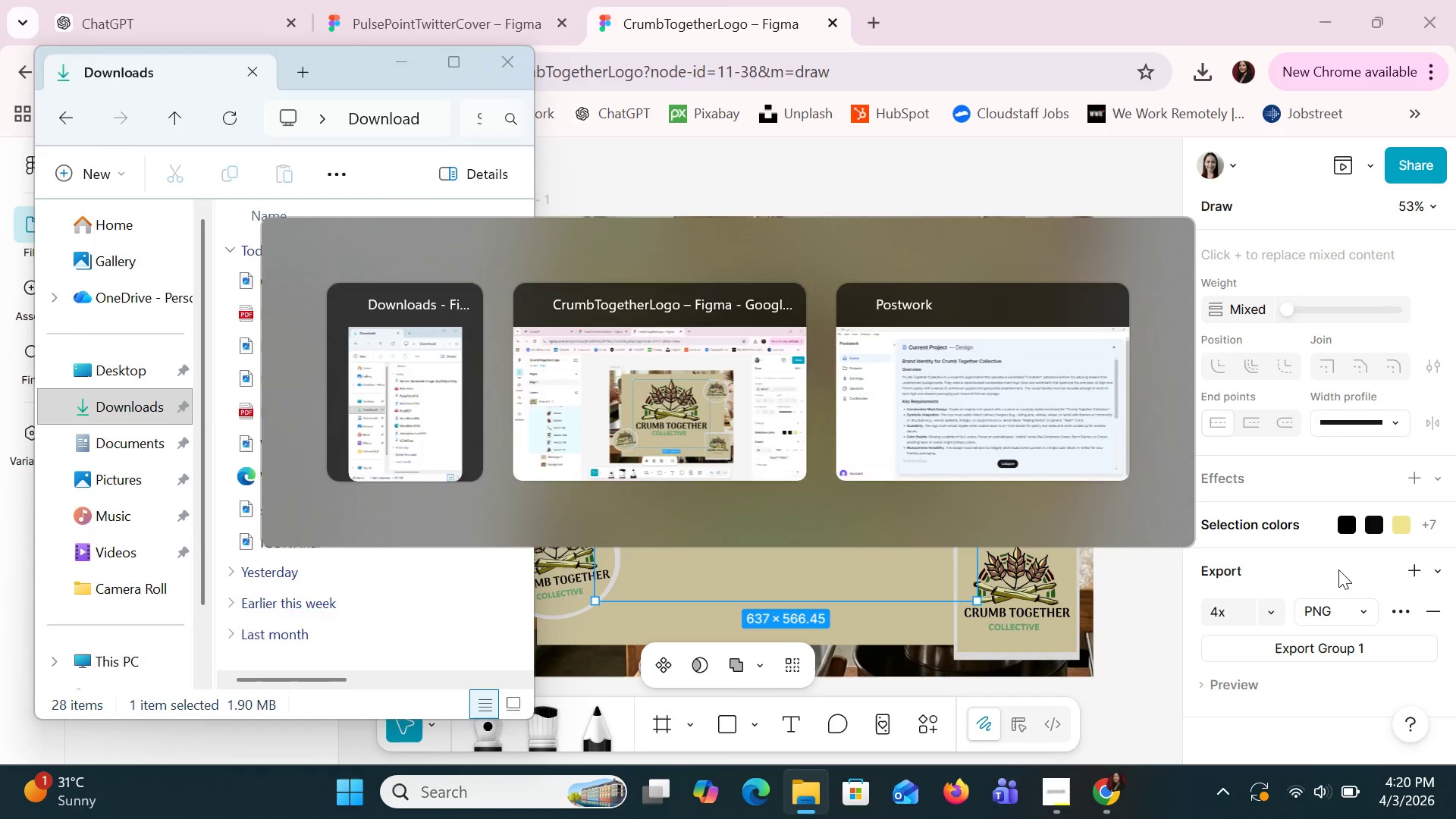 
key(Alt+Tab)
 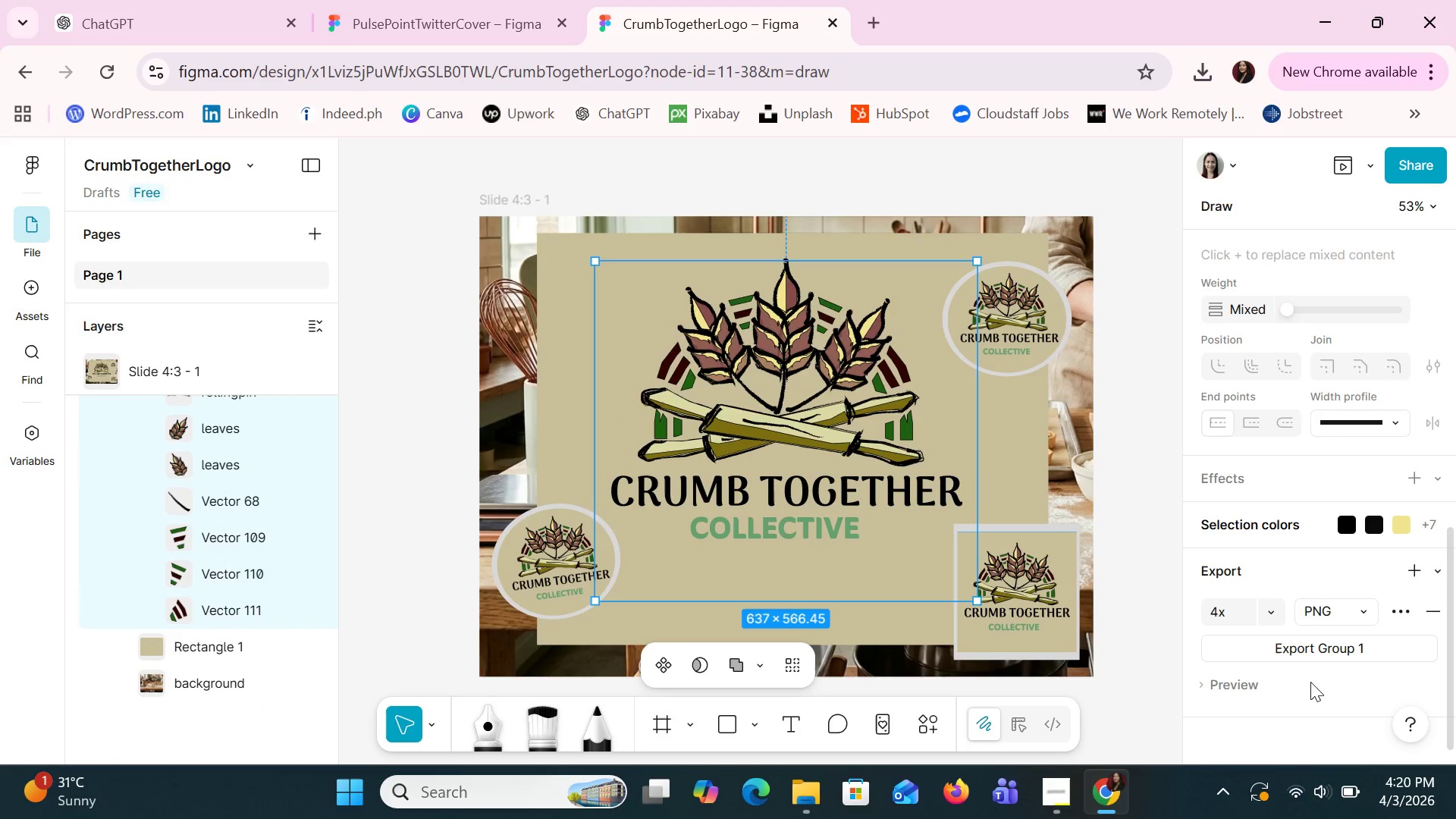 
left_click([1338, 616])
 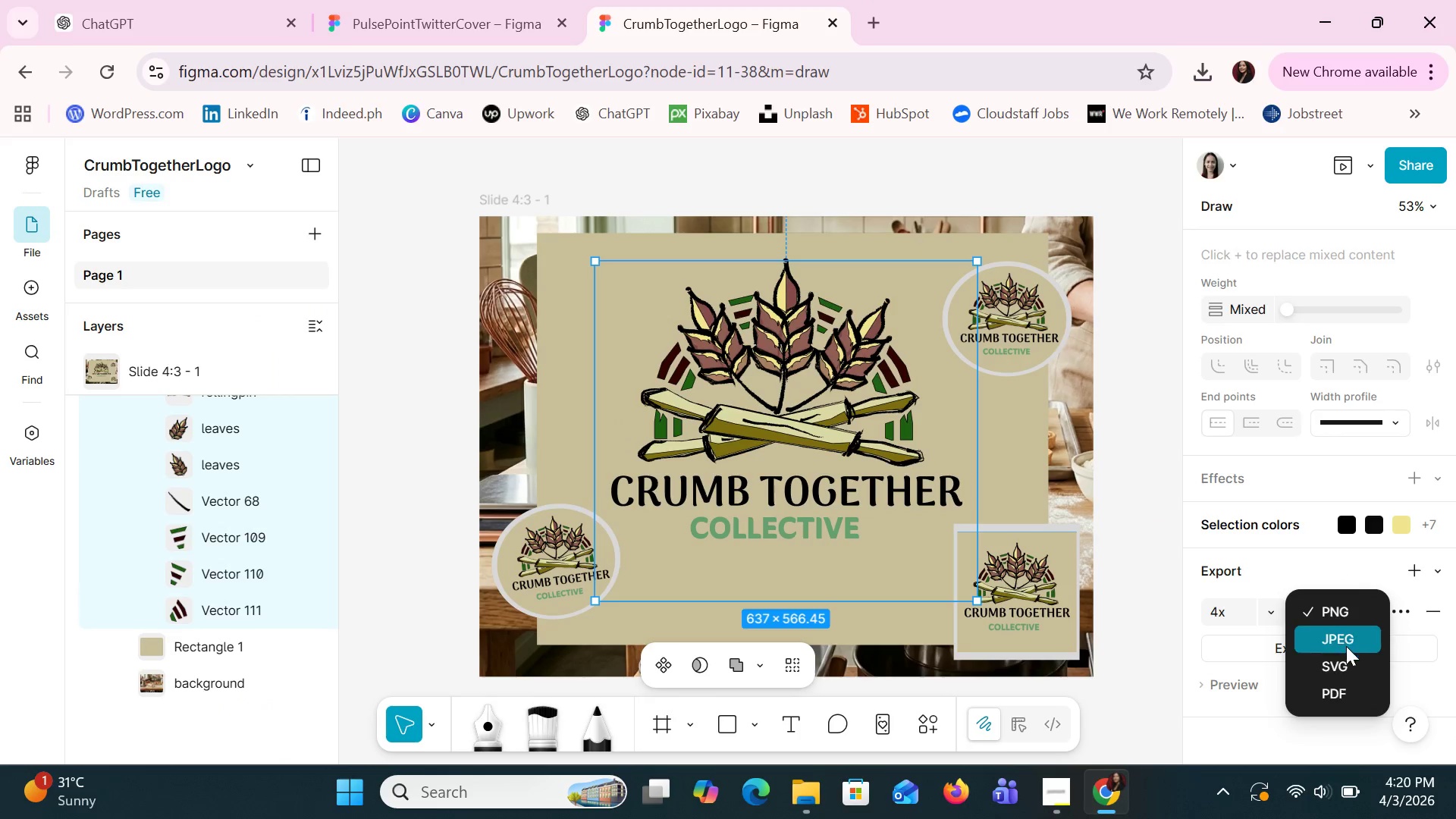 
left_click([1345, 662])
 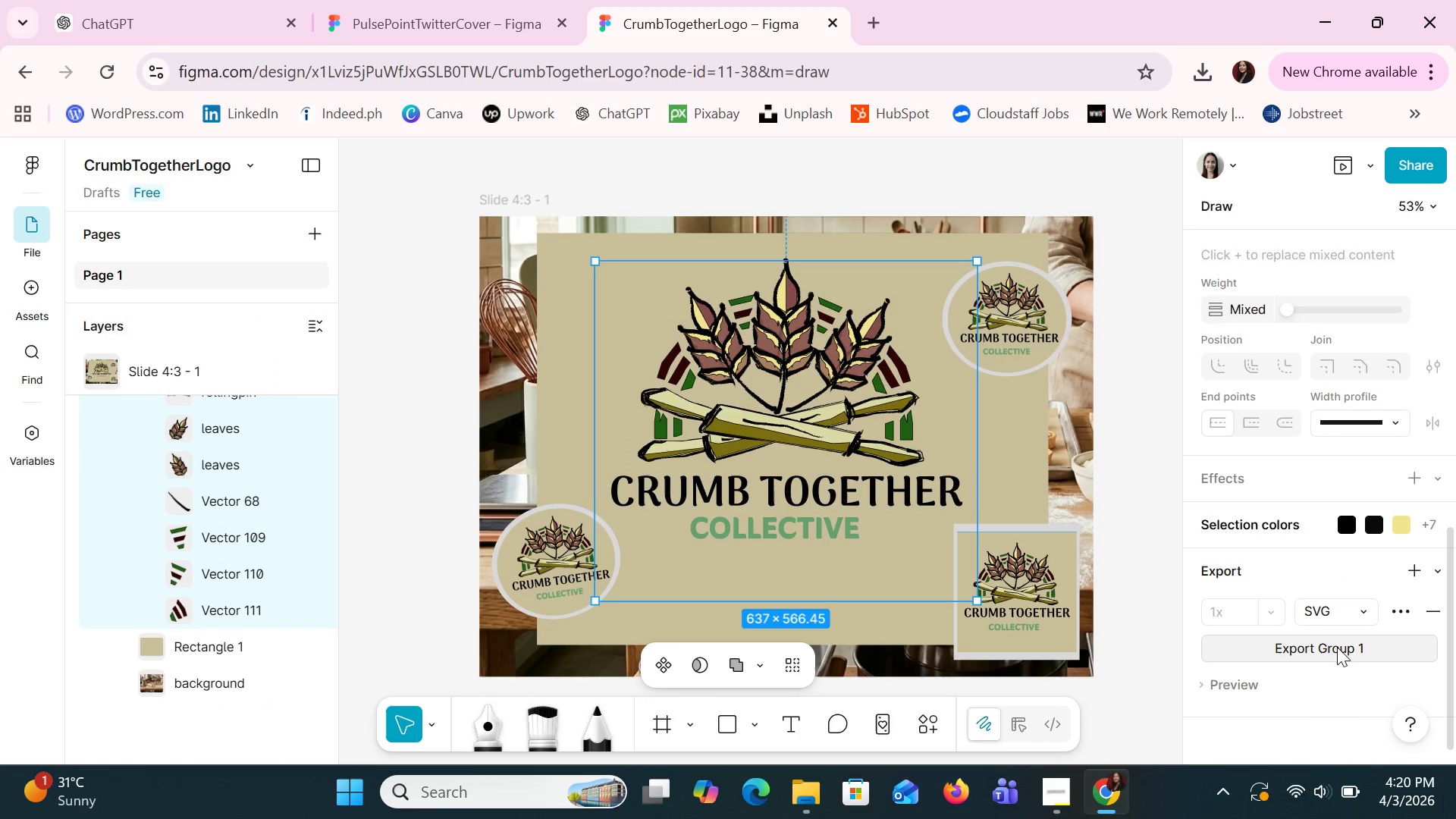 
left_click([1337, 639])
 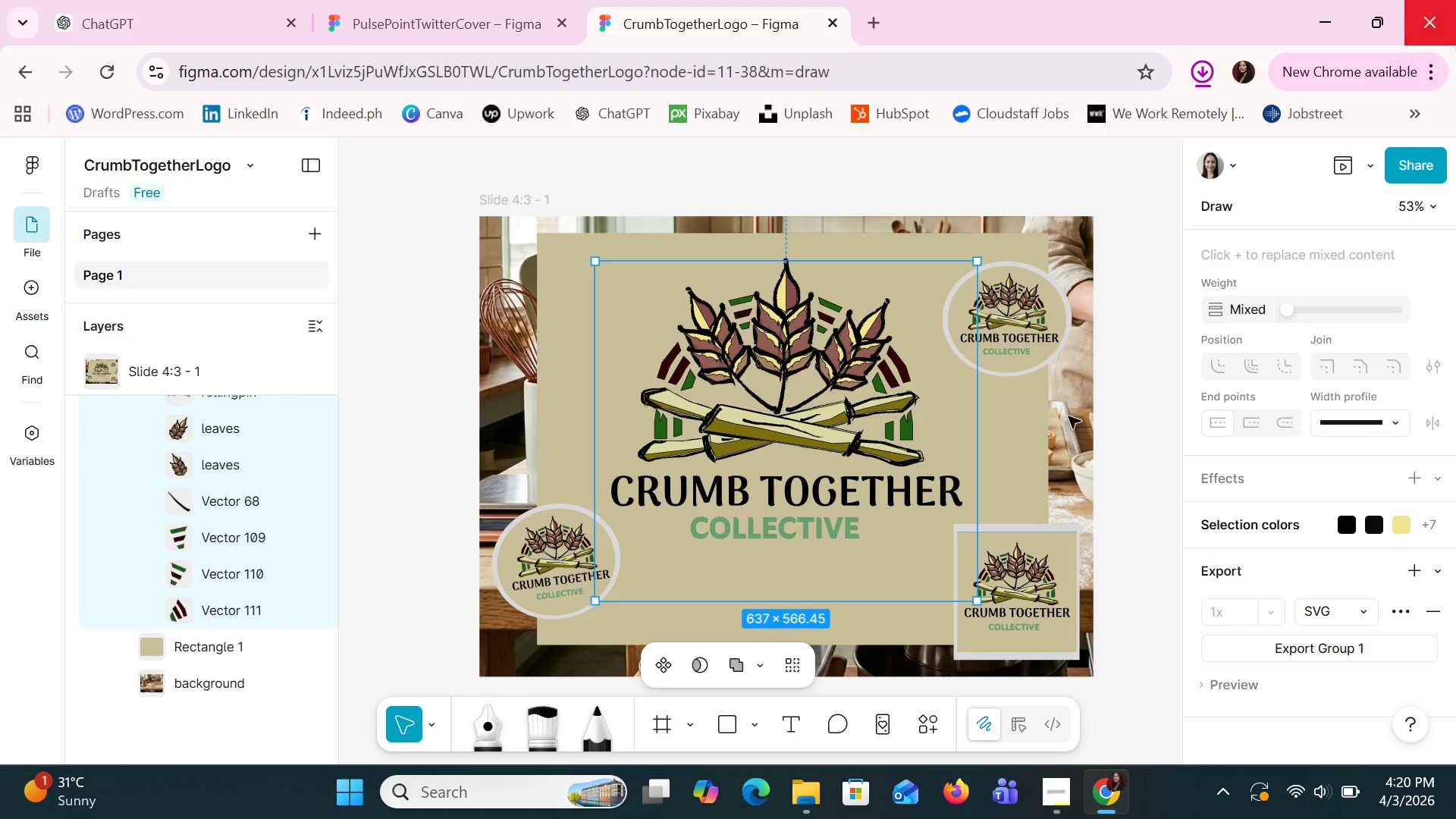 
left_click([821, 790])
 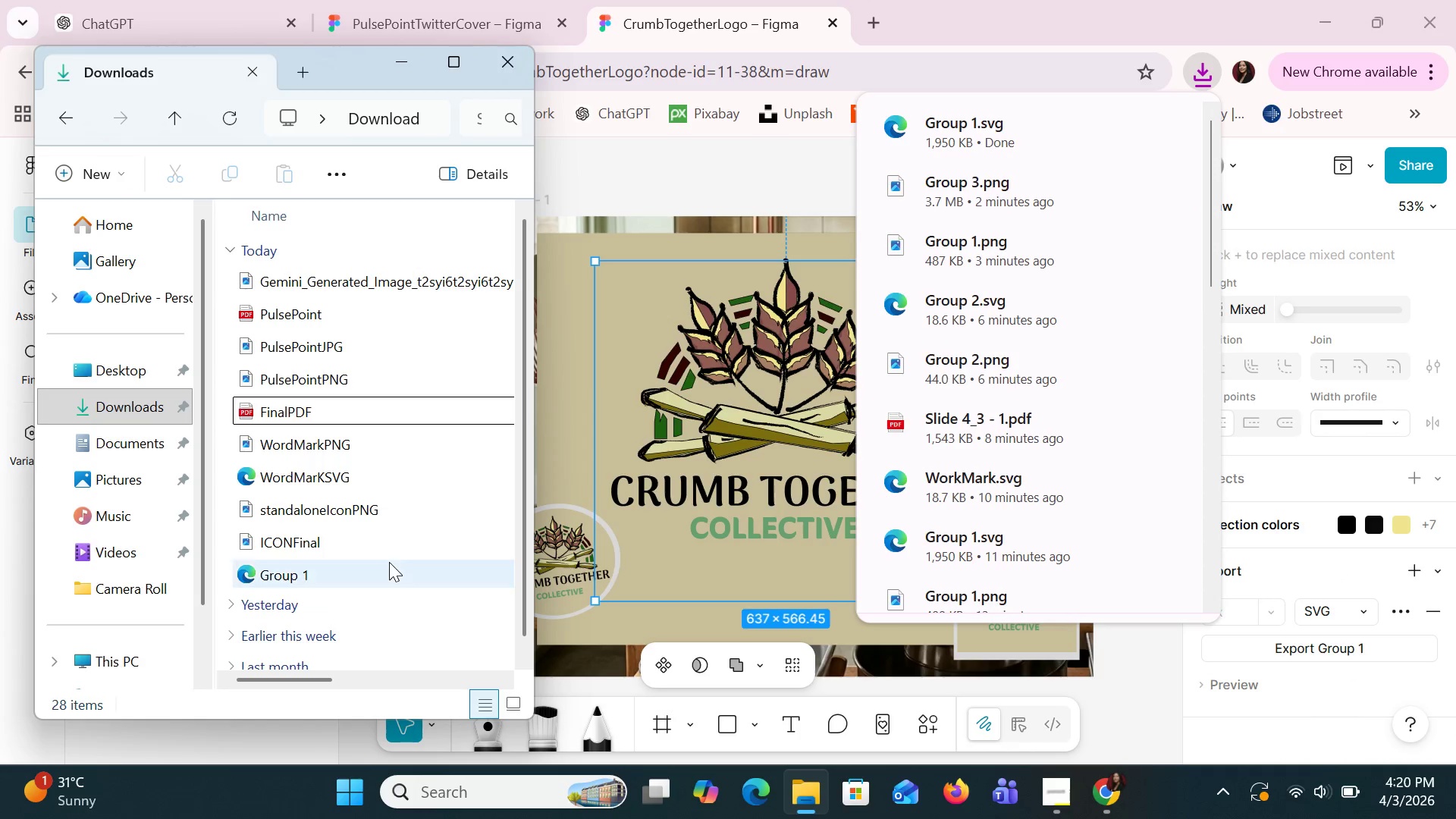 
double_click([385, 570])
 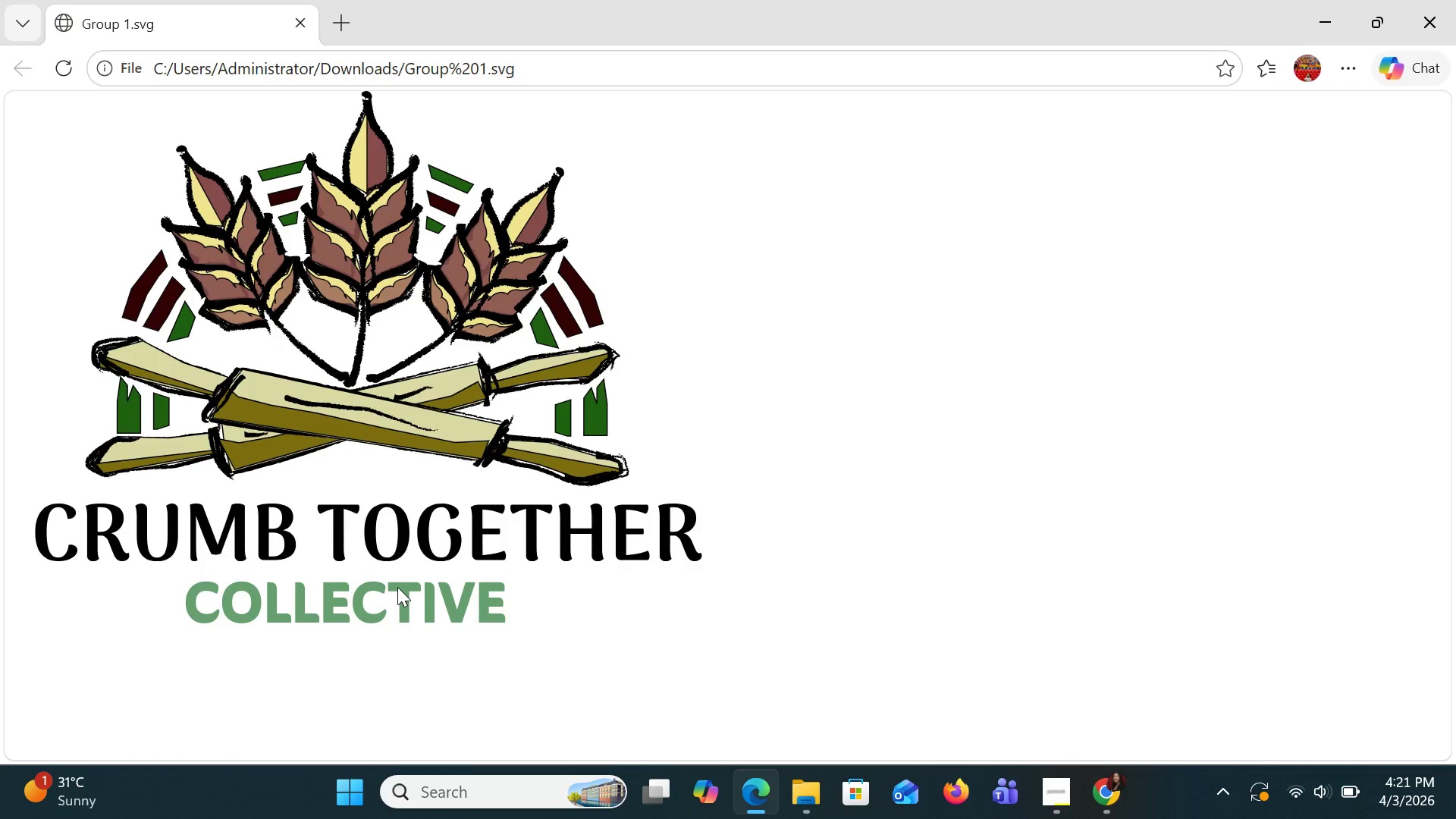 
wait(6.39)
 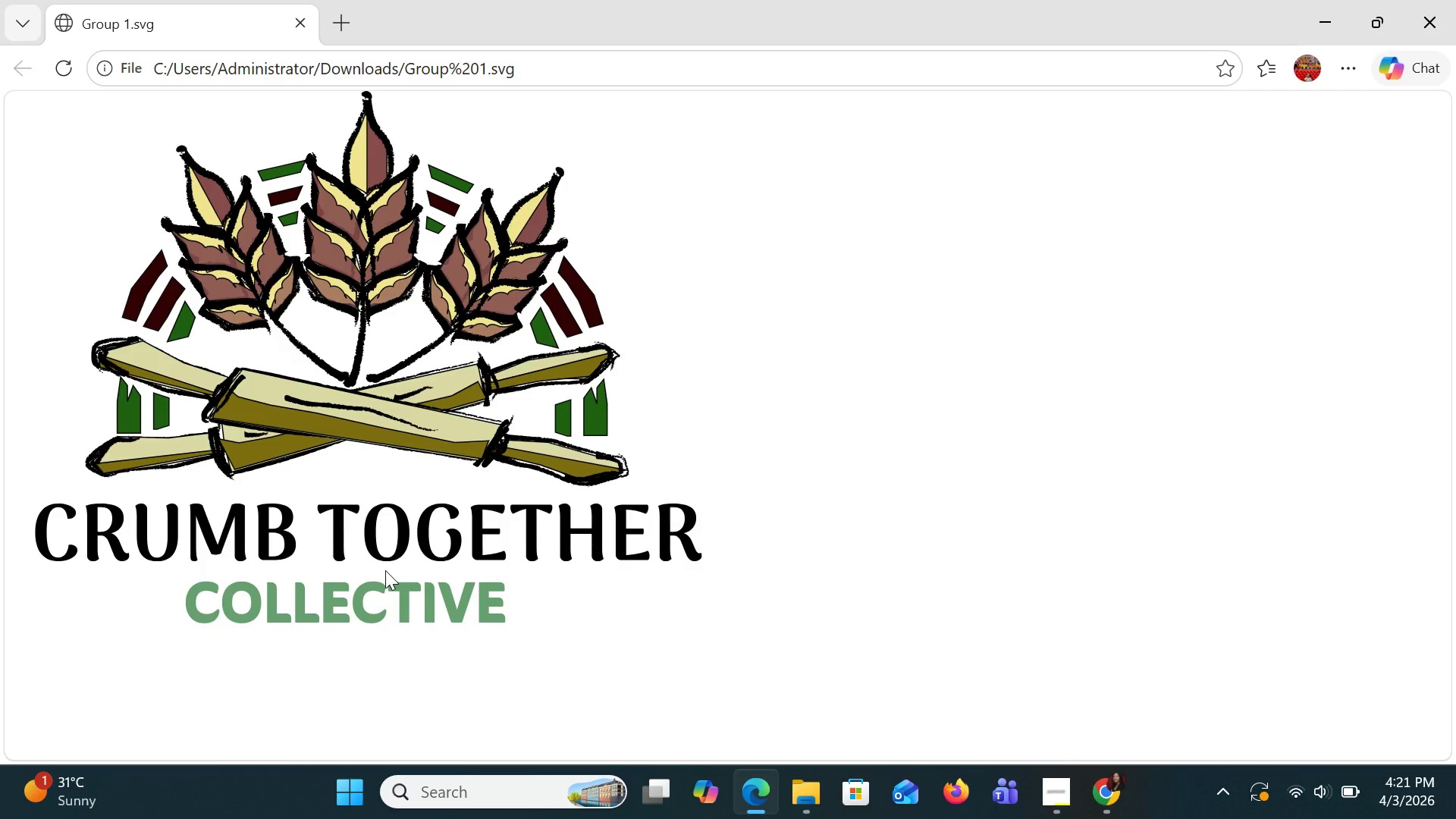 
left_click([1429, 0])
 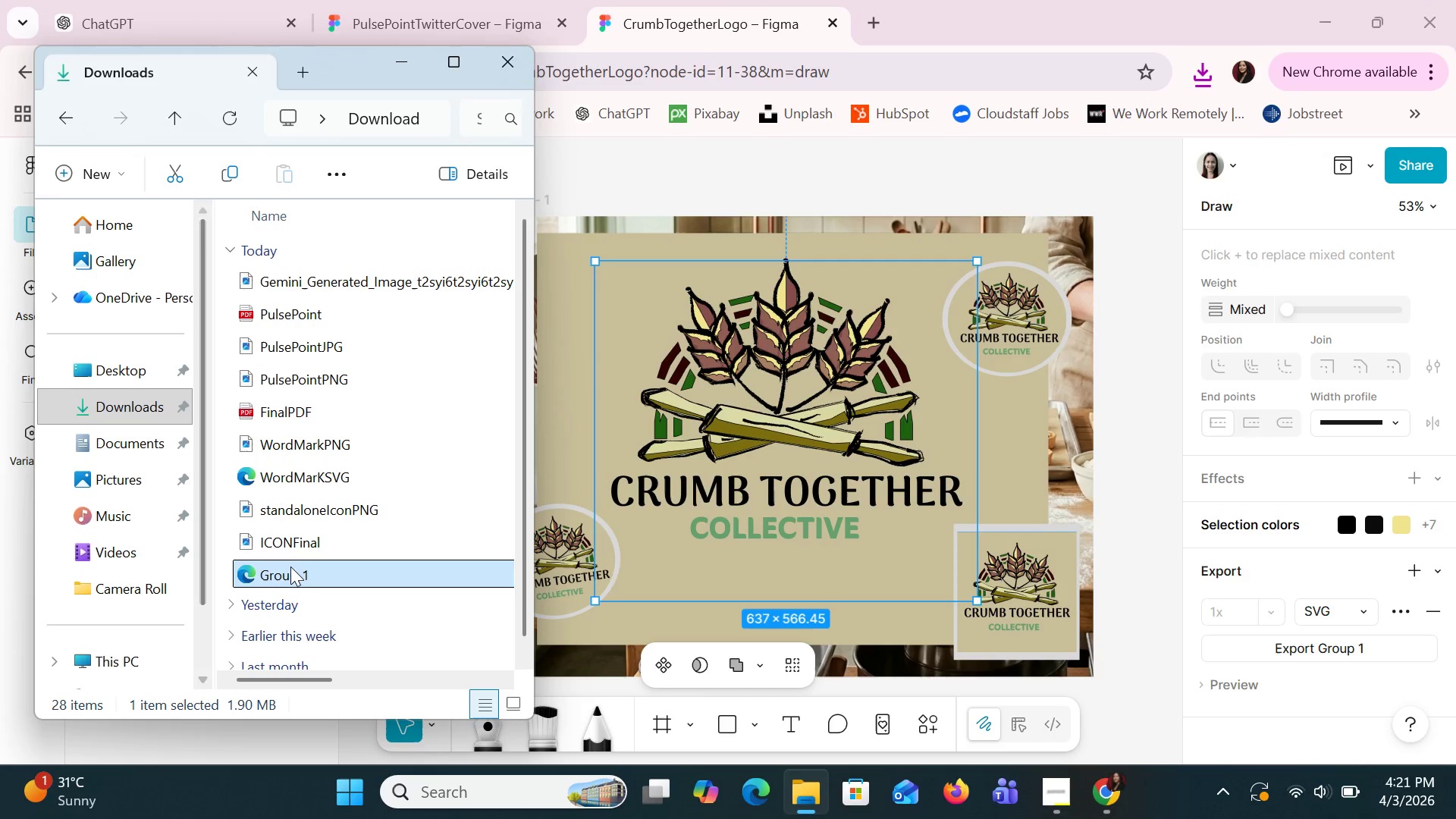 
right_click([290, 565])
 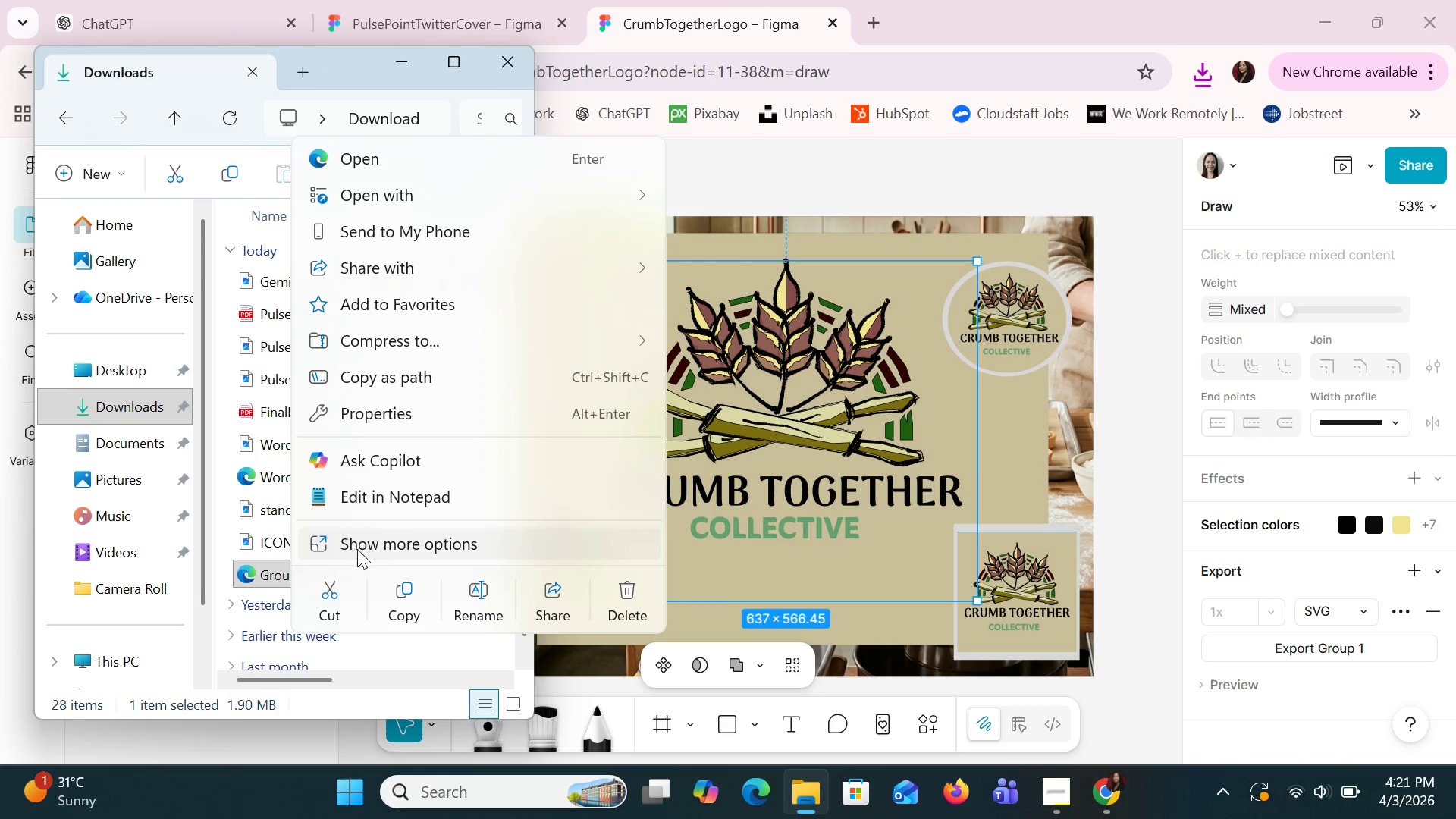 
left_click([472, 595])
 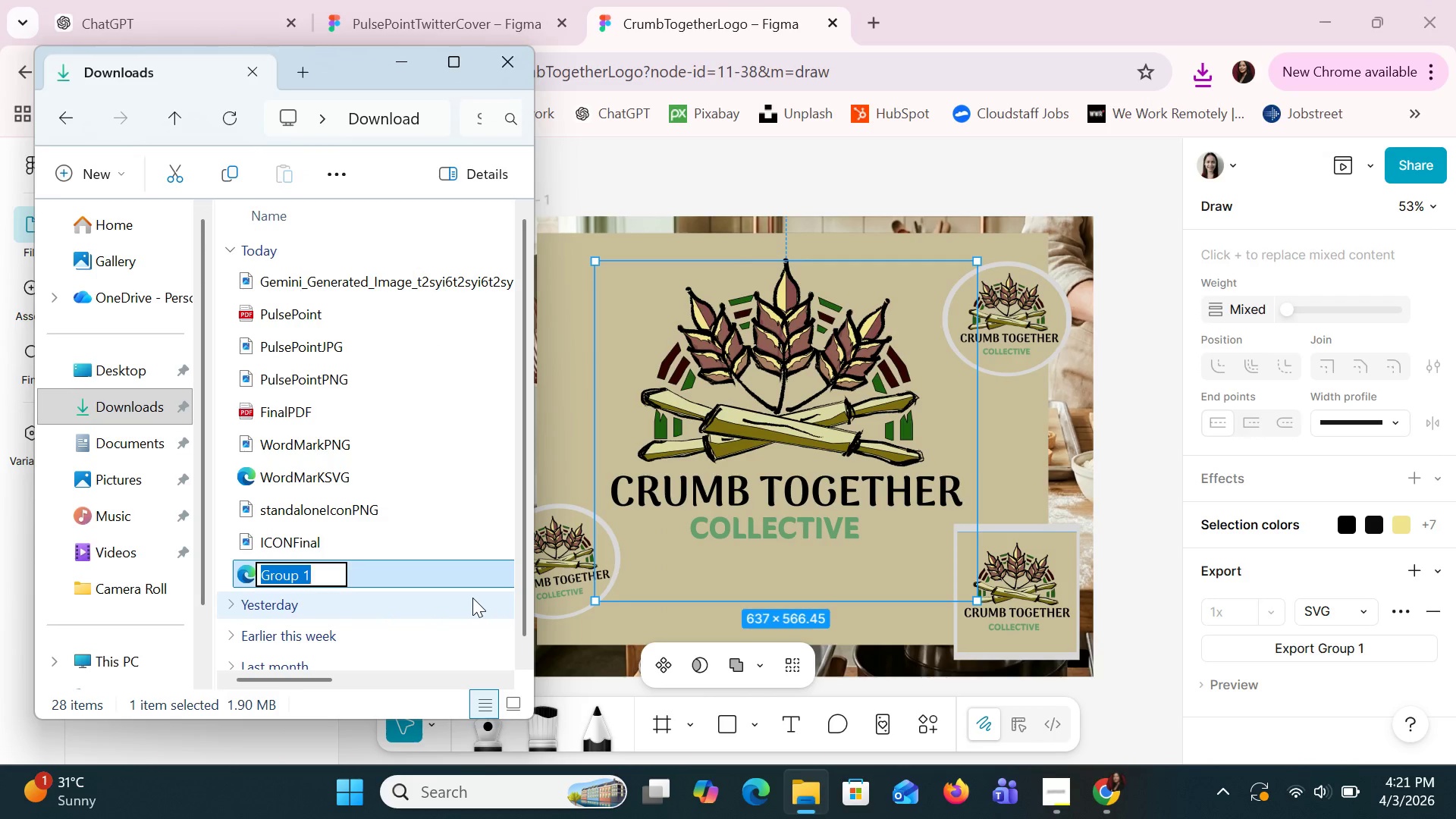 
type(stana)
key(Backspace)
type(daloneSVG)
 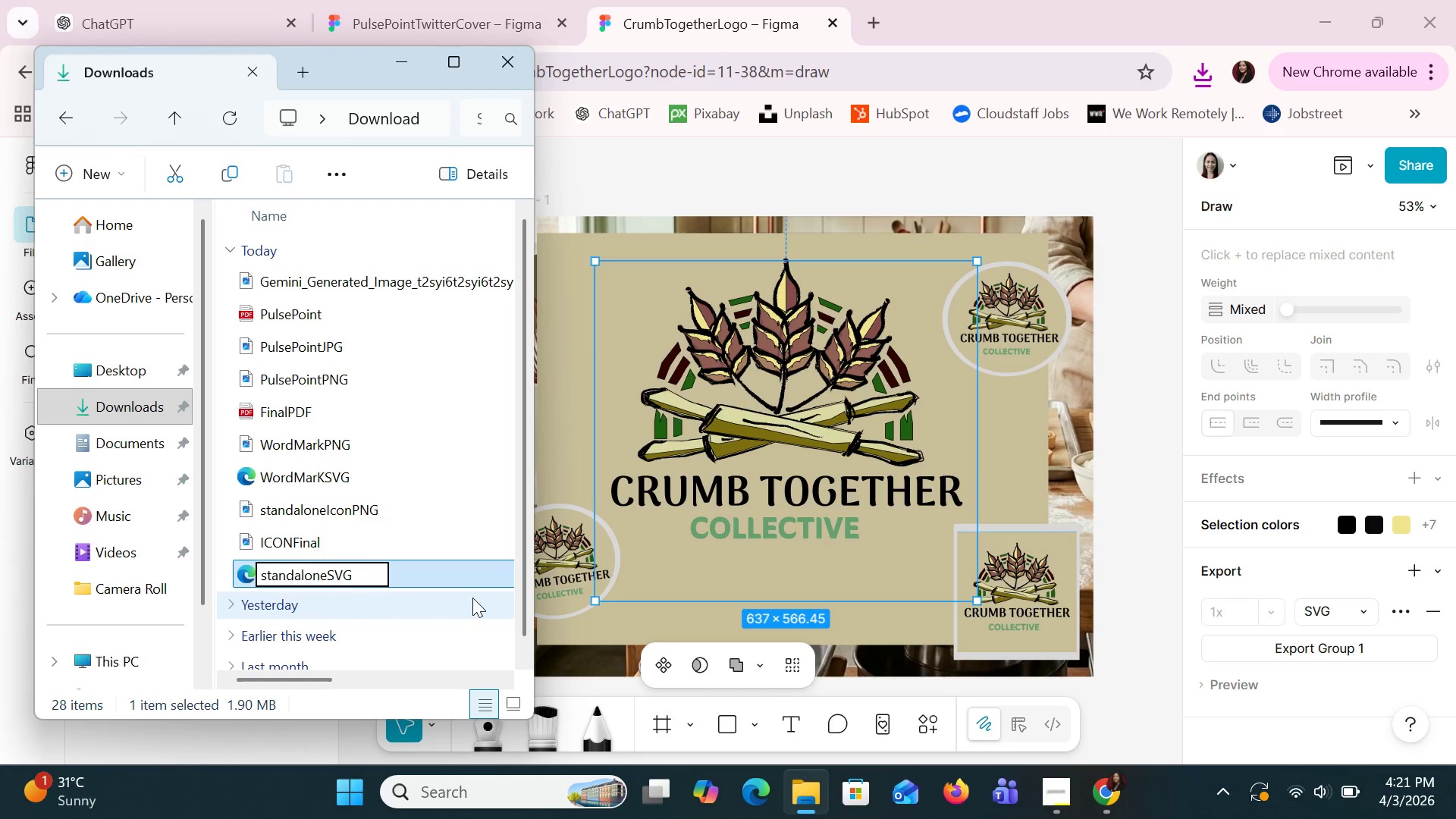 
 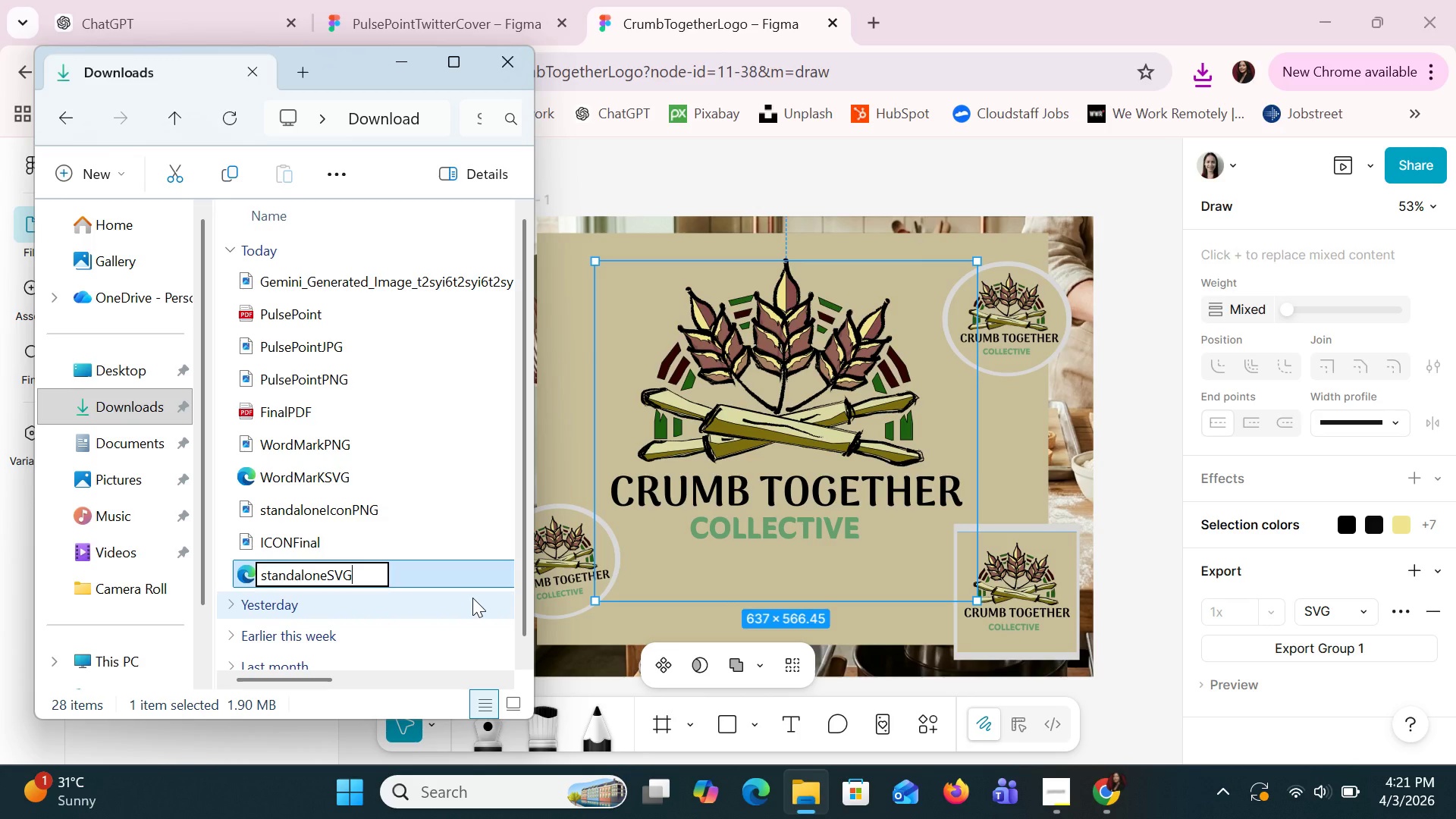 
key(Enter)
 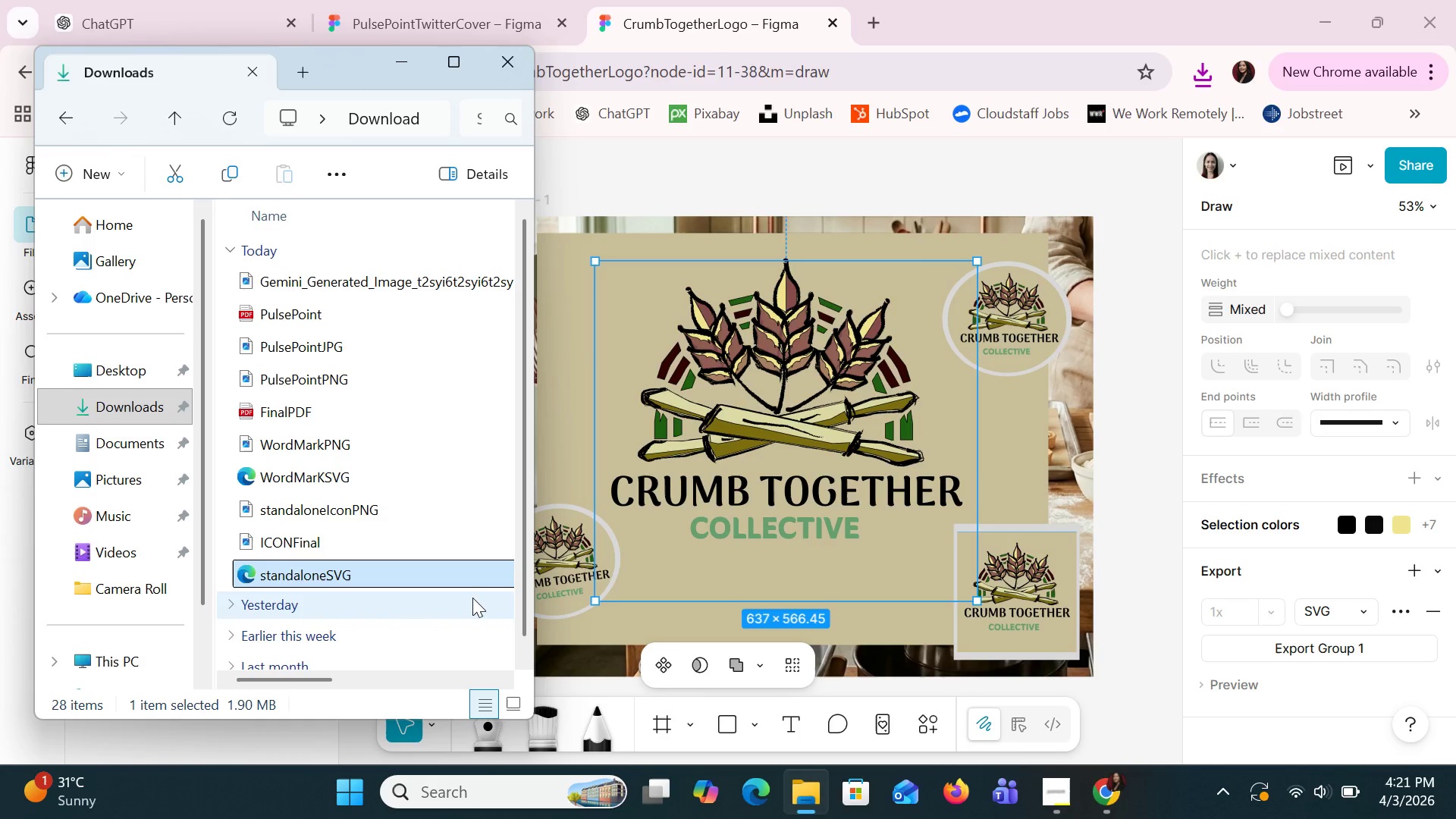 
left_click([982, 26])
 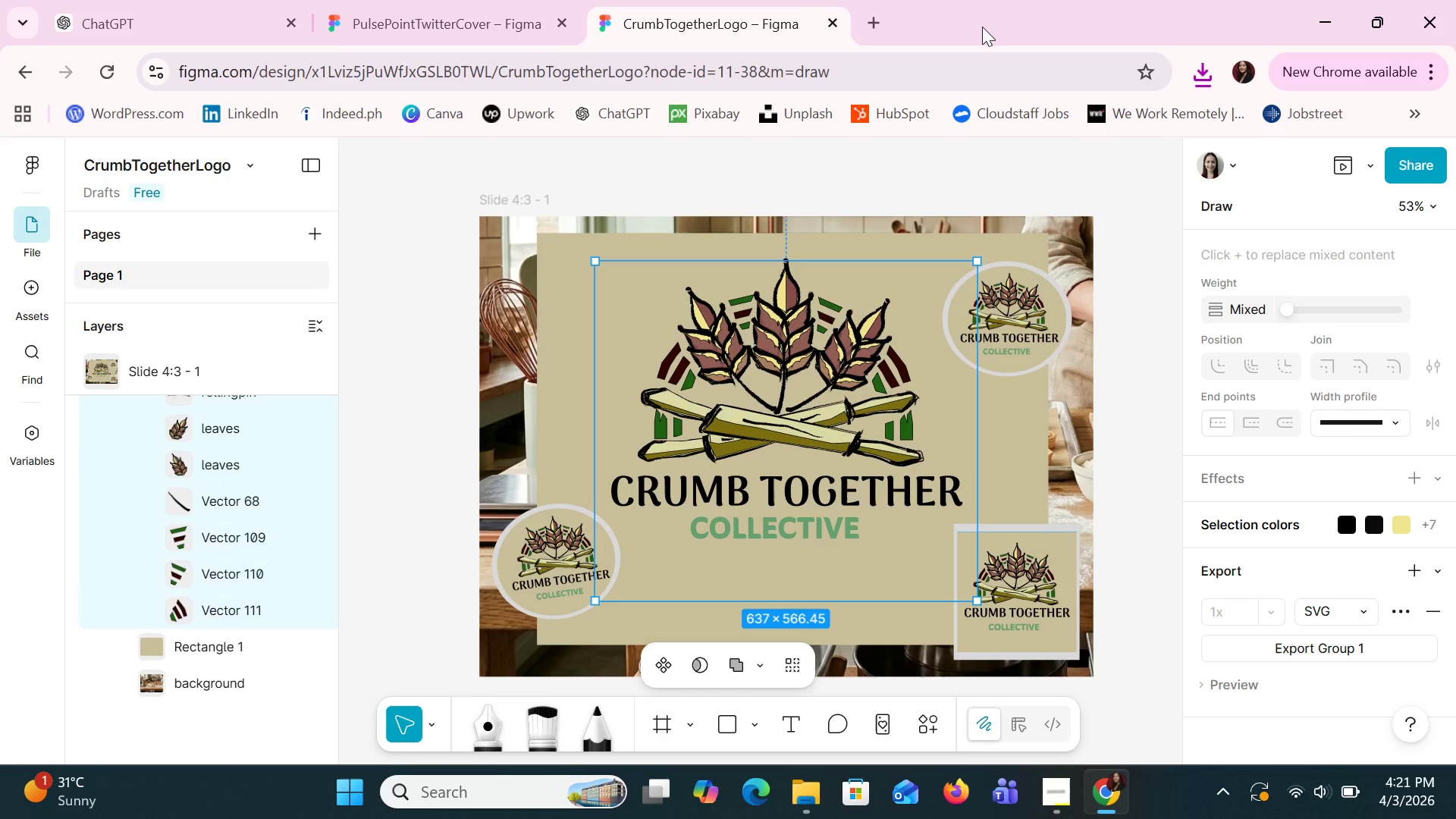 
left_click([1053, 242])
 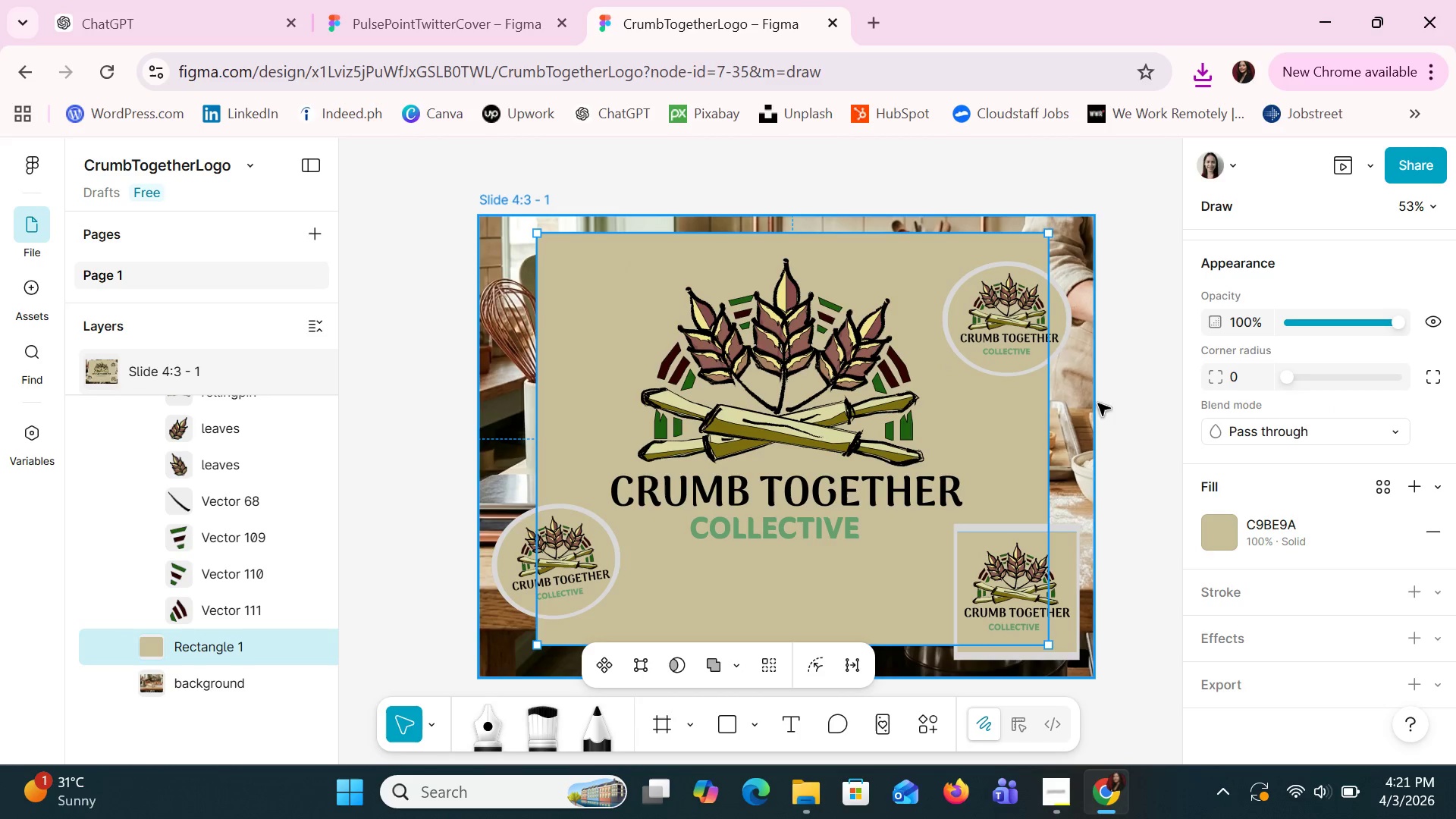 
left_click([1080, 405])
 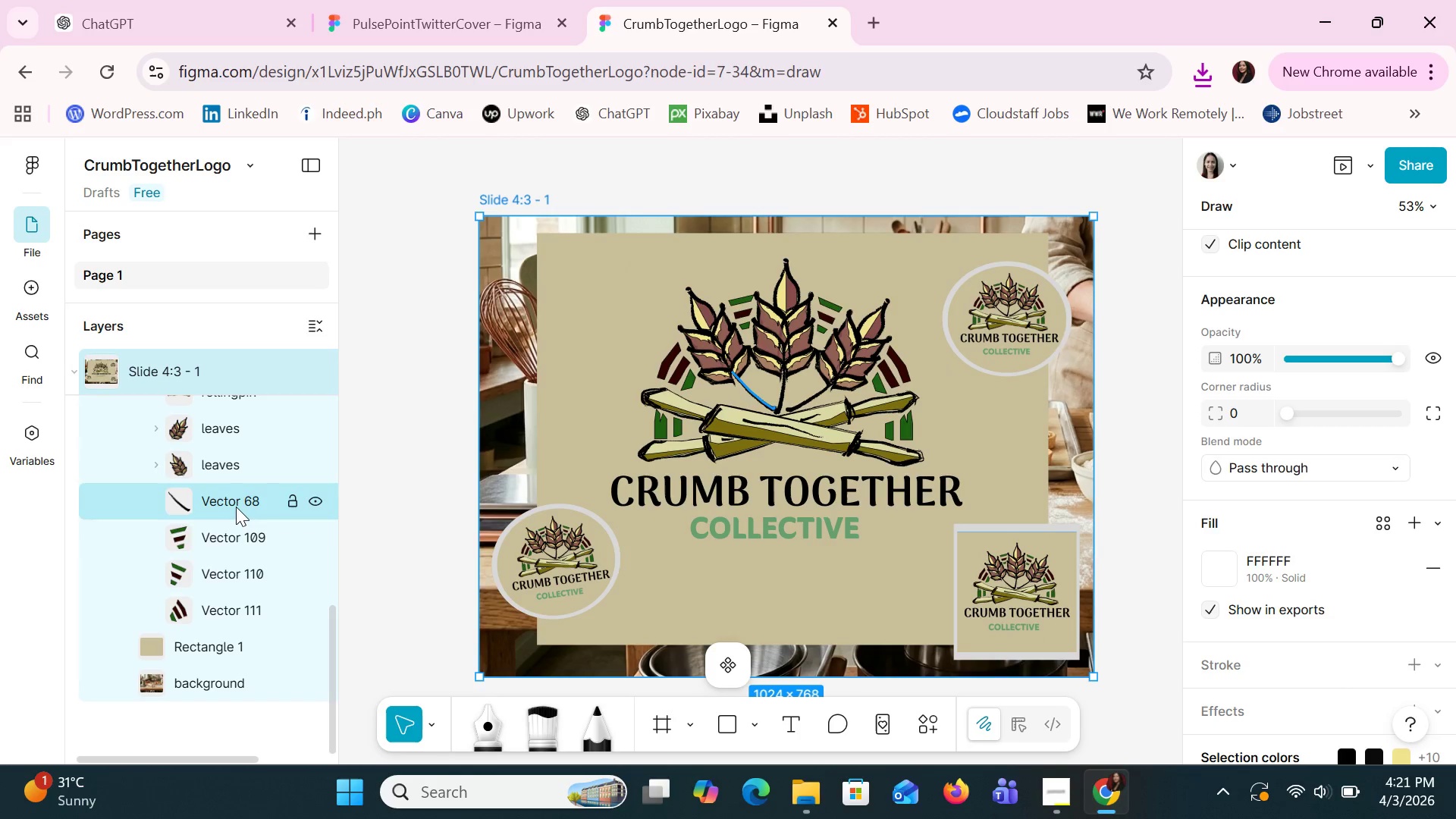 
scroll: coordinate [236, 507], scroll_direction: up, amount: 27.0
 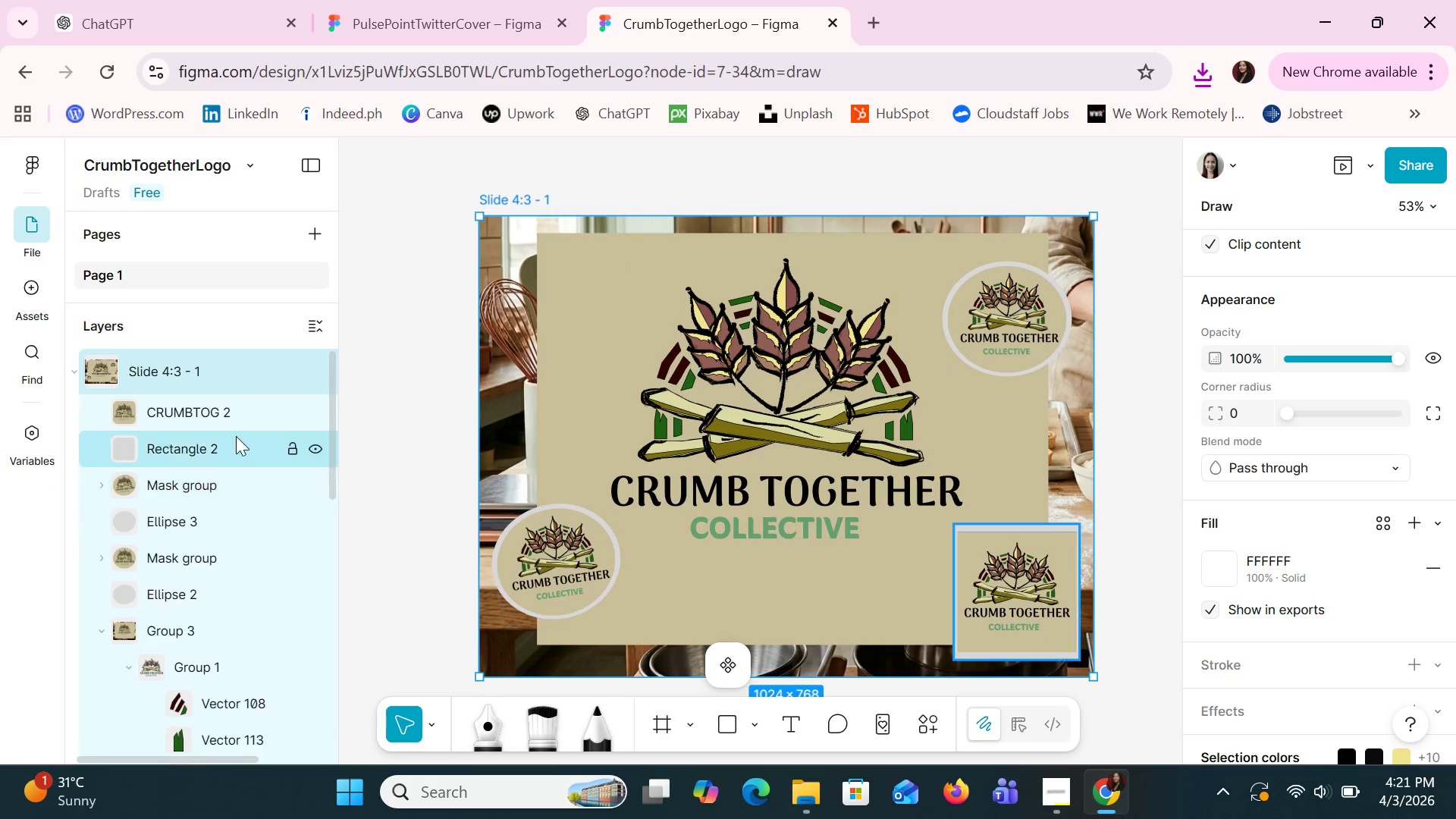 
left_click([234, 404])
 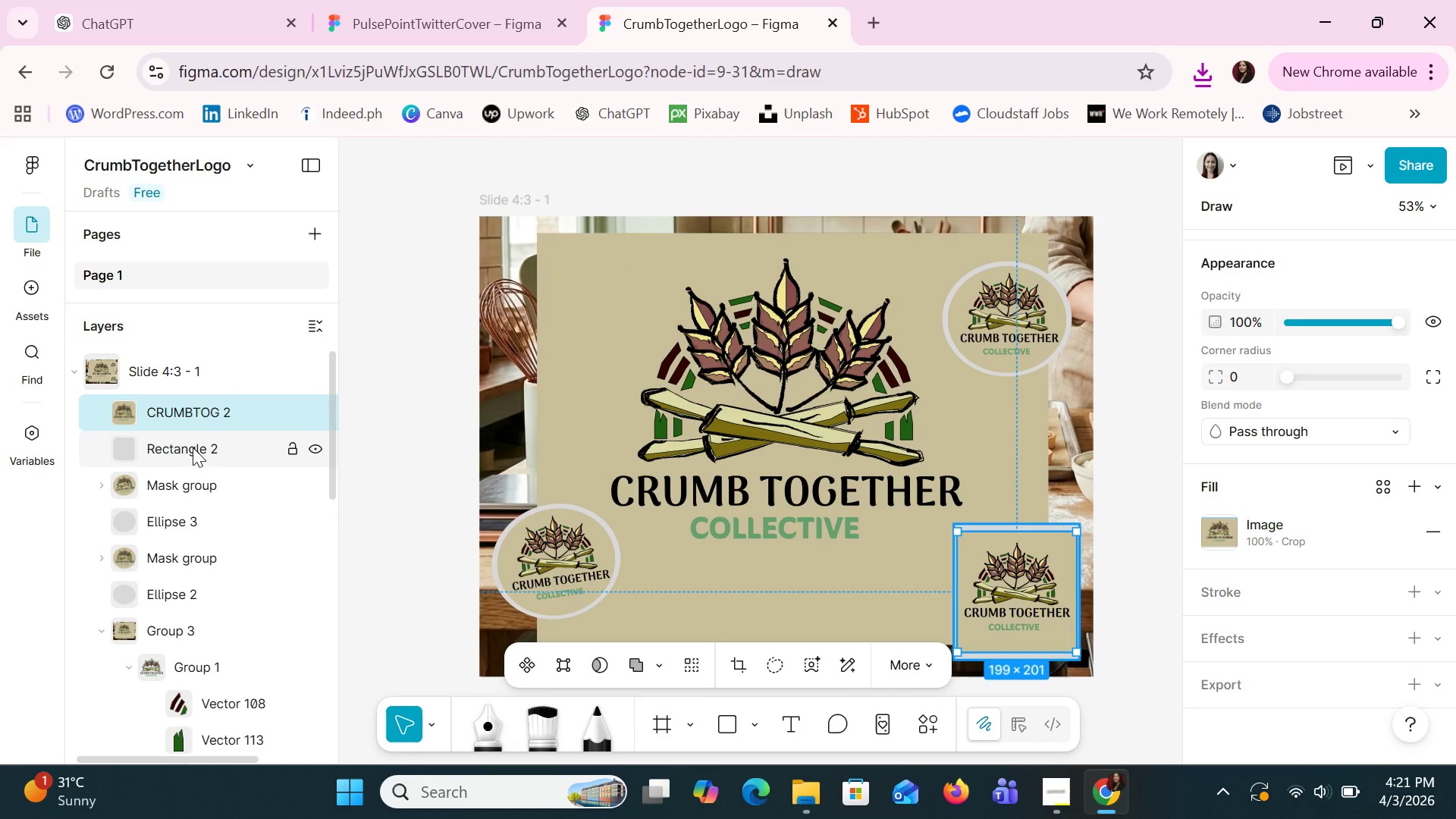 
left_click([193, 447])
 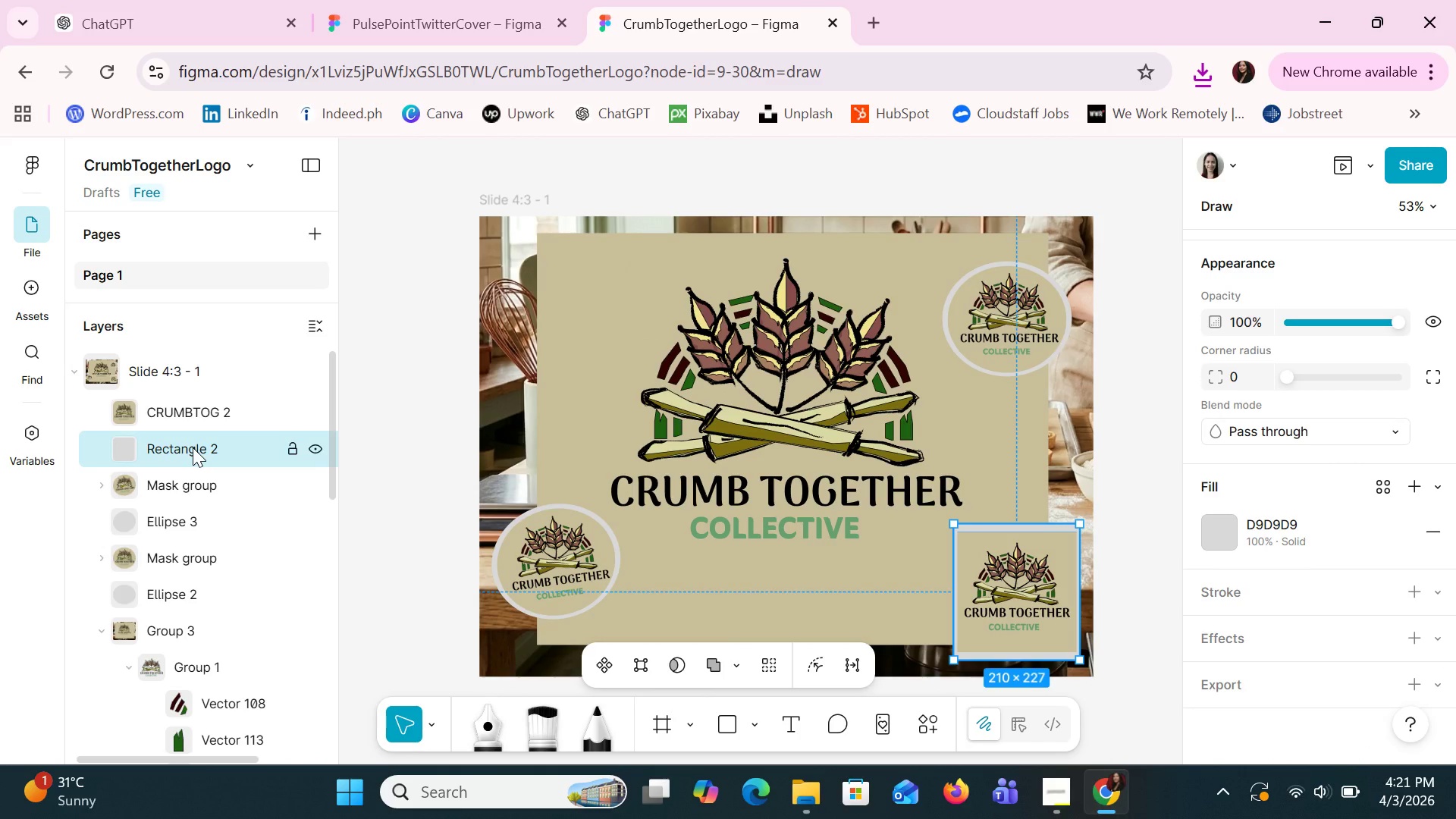 
left_click([184, 484])
 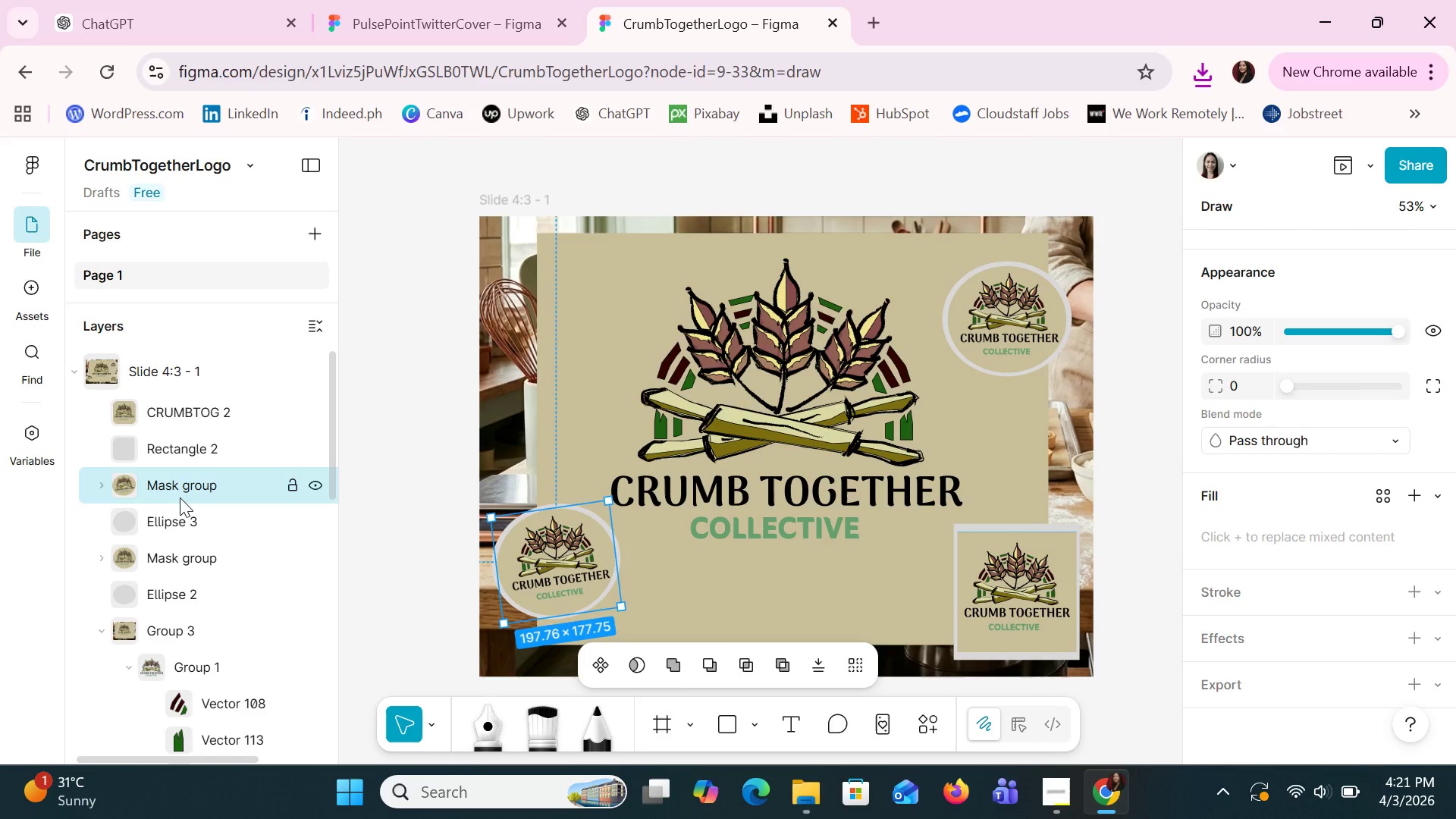 
left_click([175, 516])
 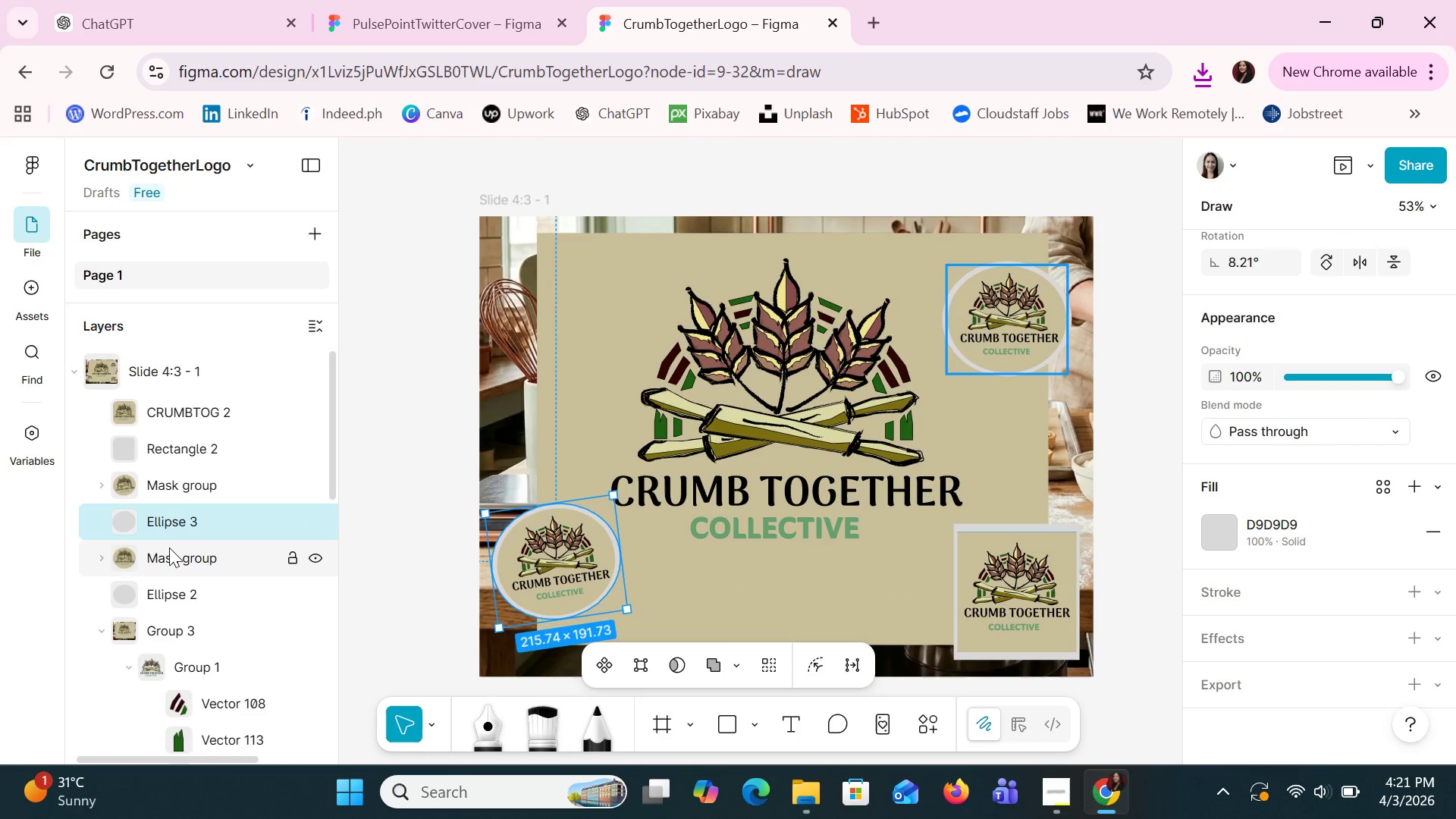 
left_click([169, 550])
 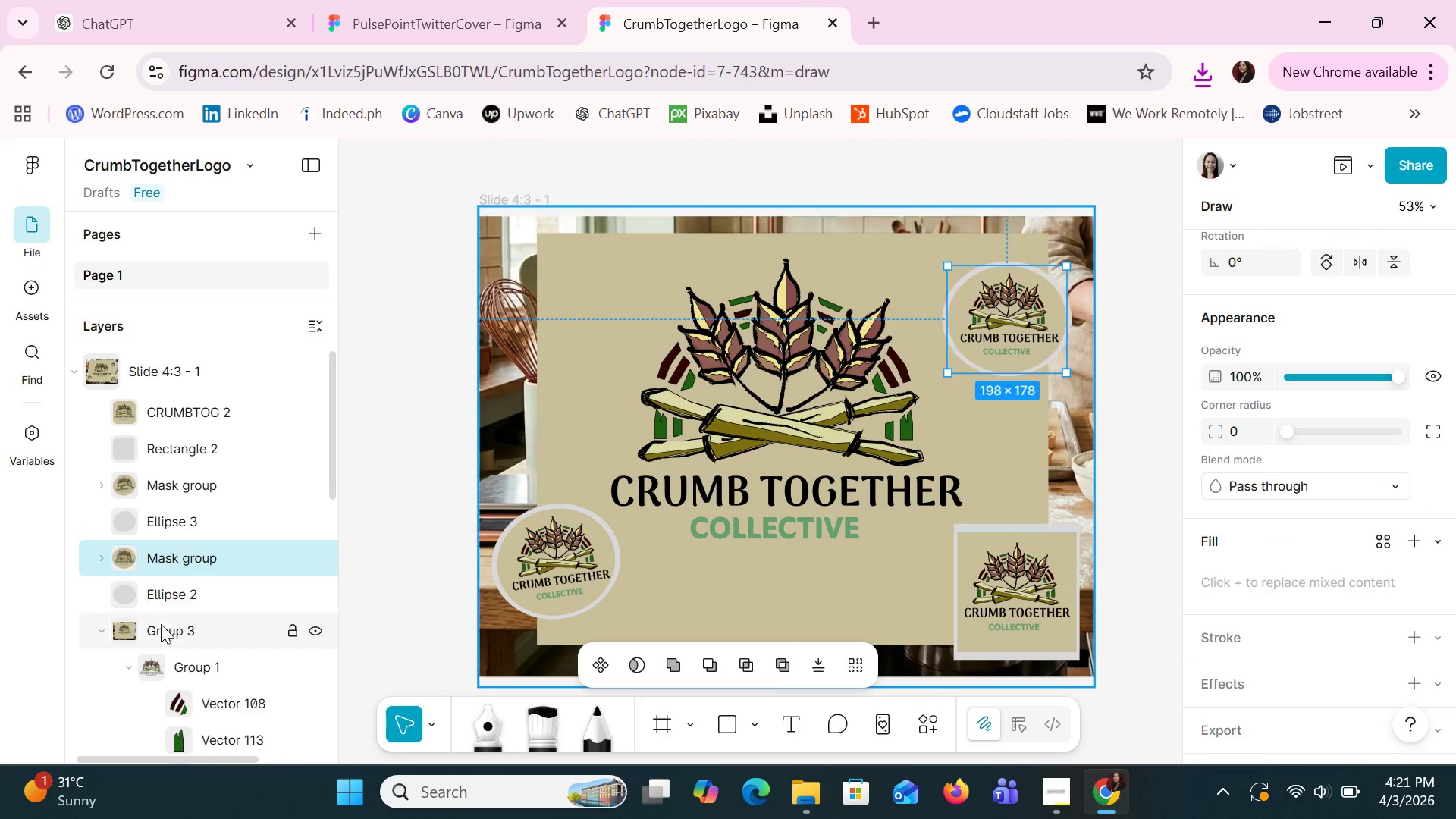 
left_click([161, 626])
 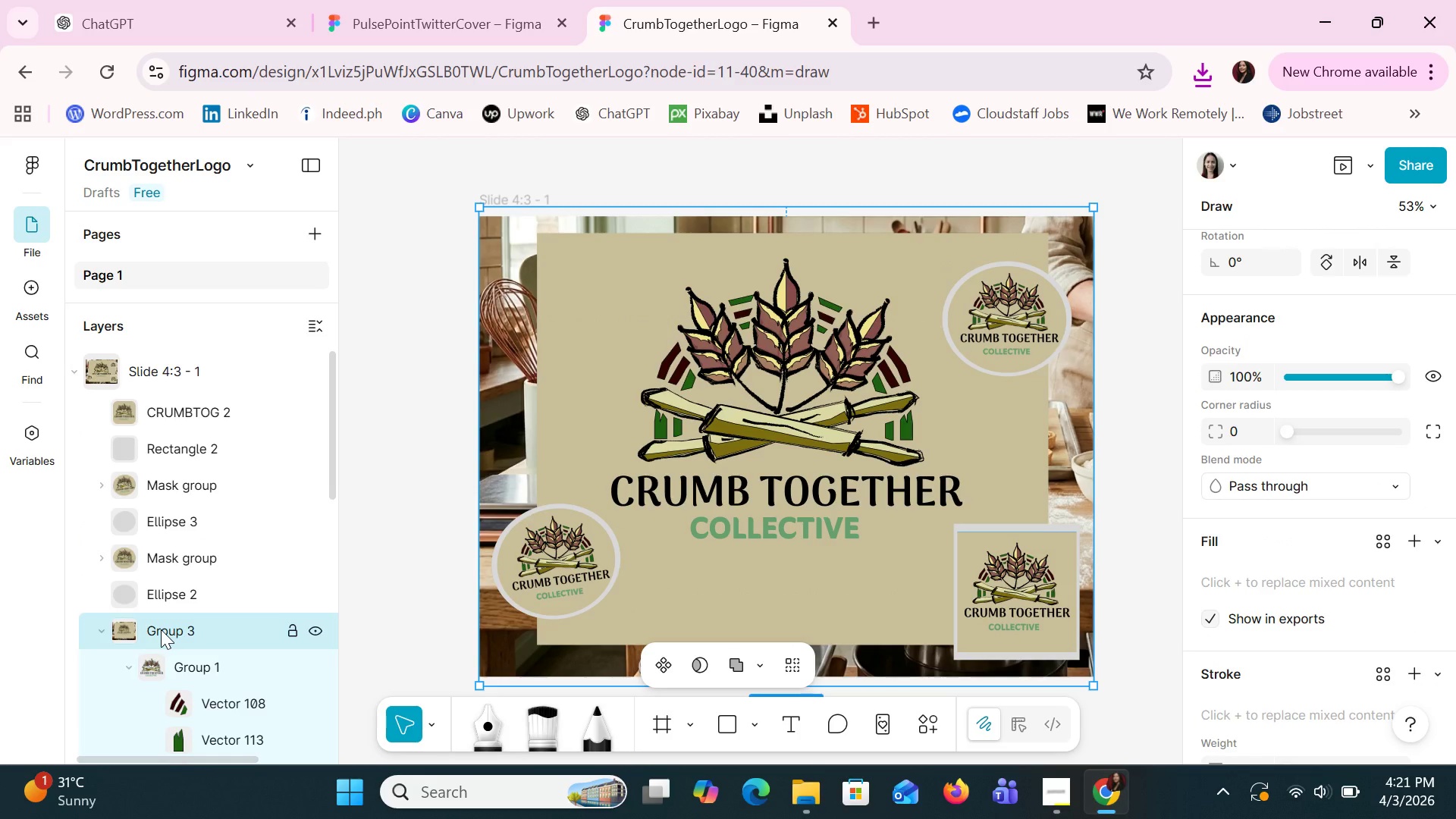 
wait(5.36)
 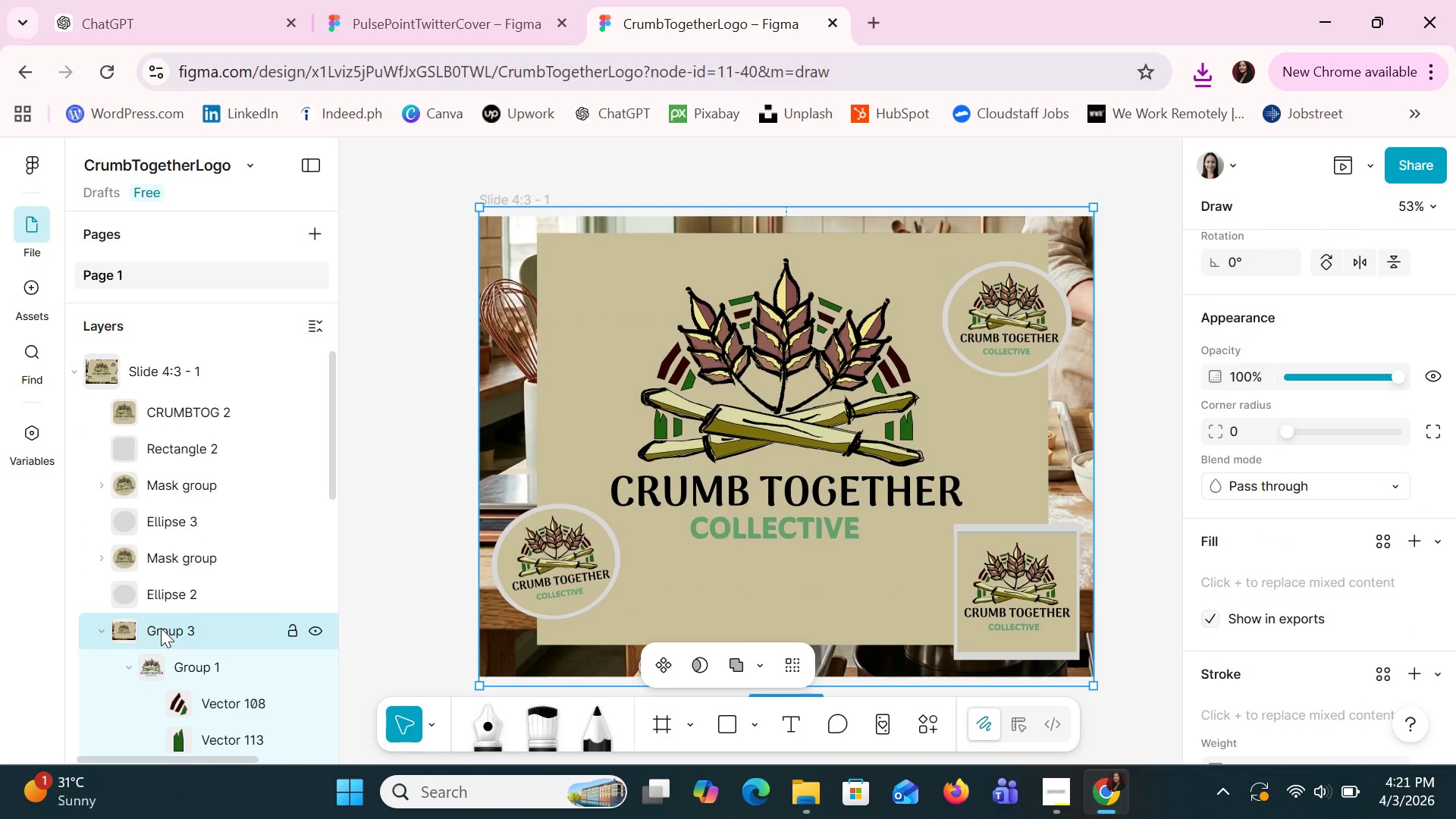 
scroll: coordinate [158, 625], scroll_direction: down, amount: 3.0
 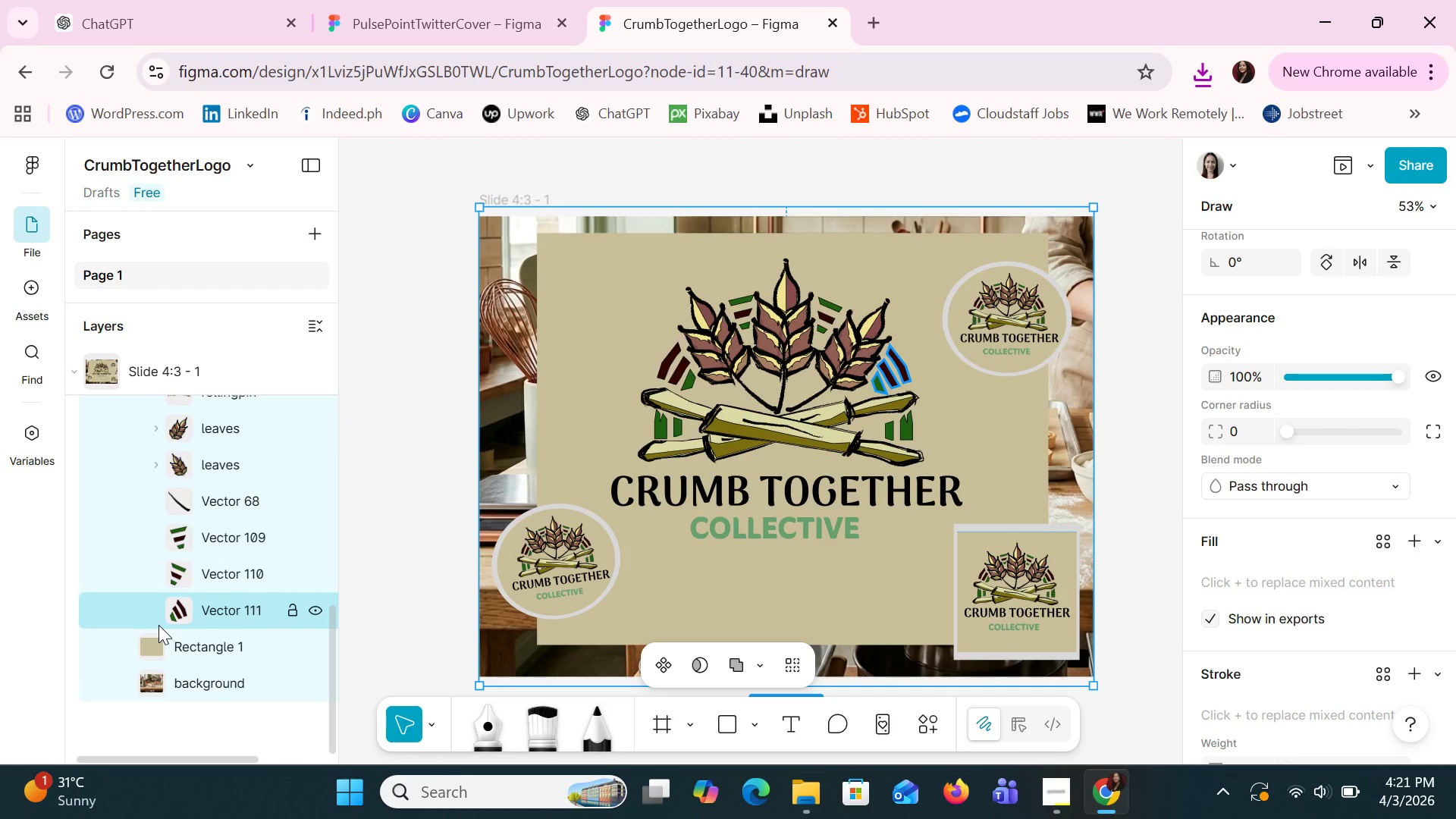 
scroll: coordinate [155, 621], scroll_direction: up, amount: 21.0
 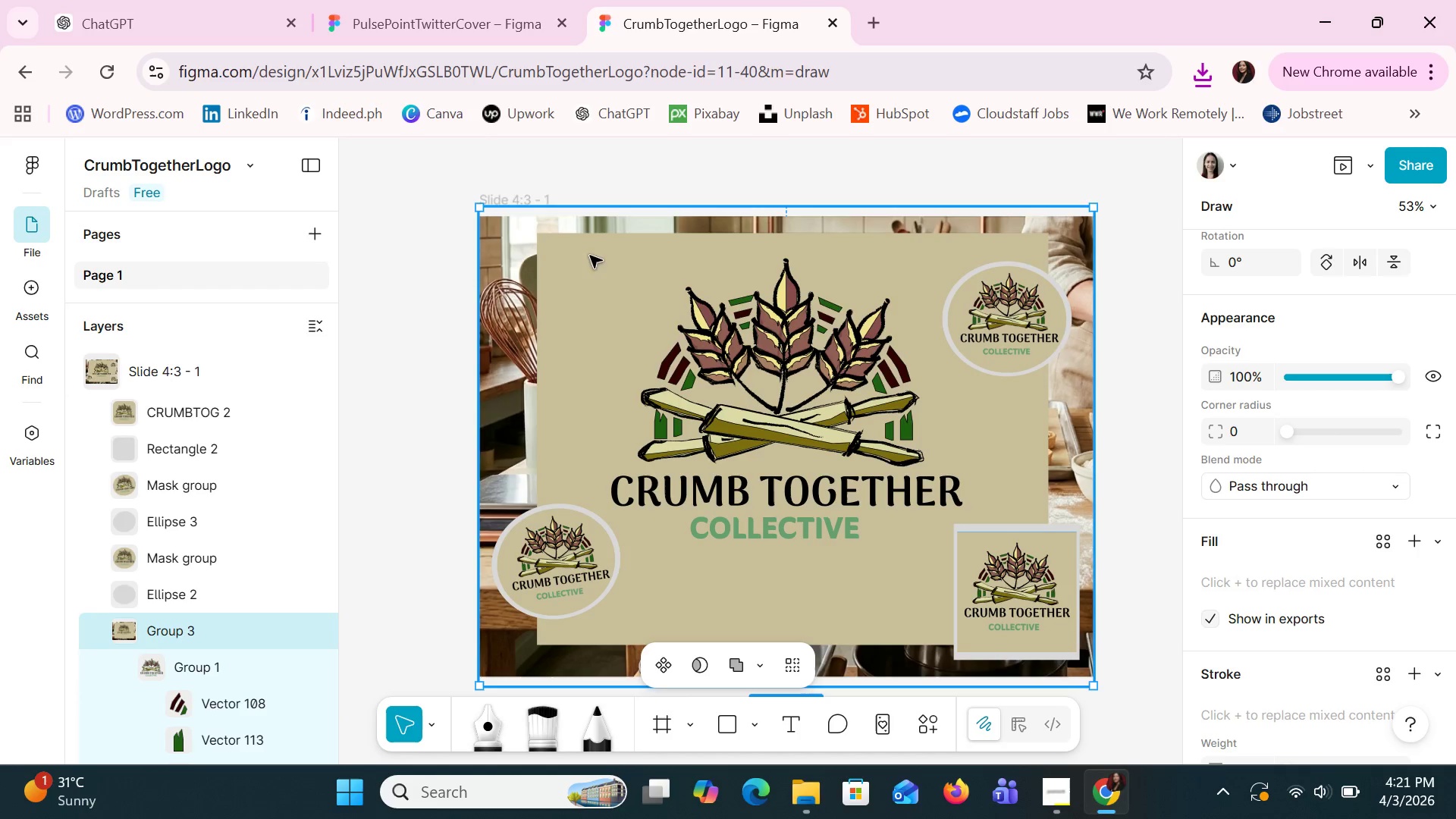 
left_click([671, 172])
 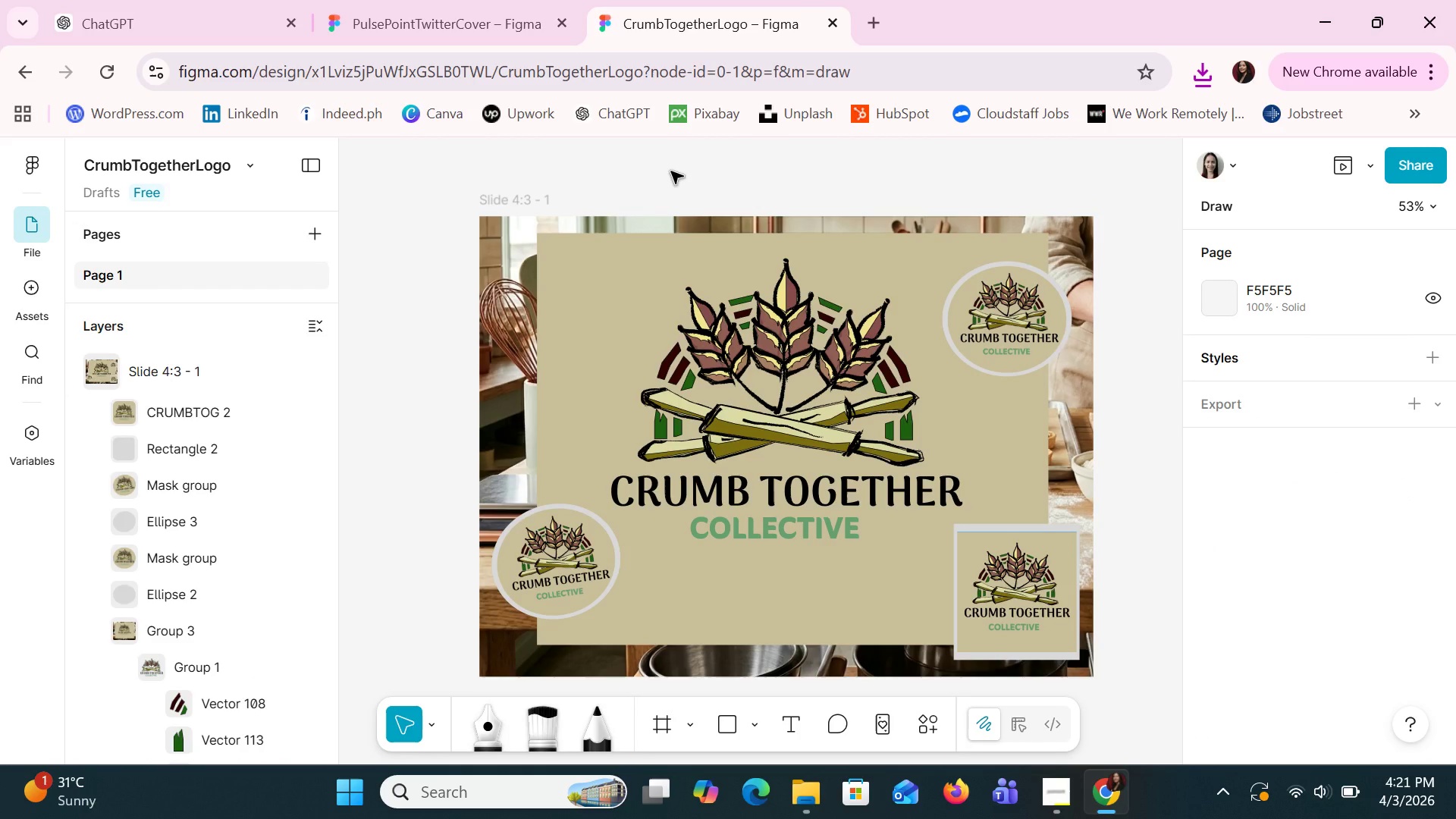 
key(Alt+AltLeft)
 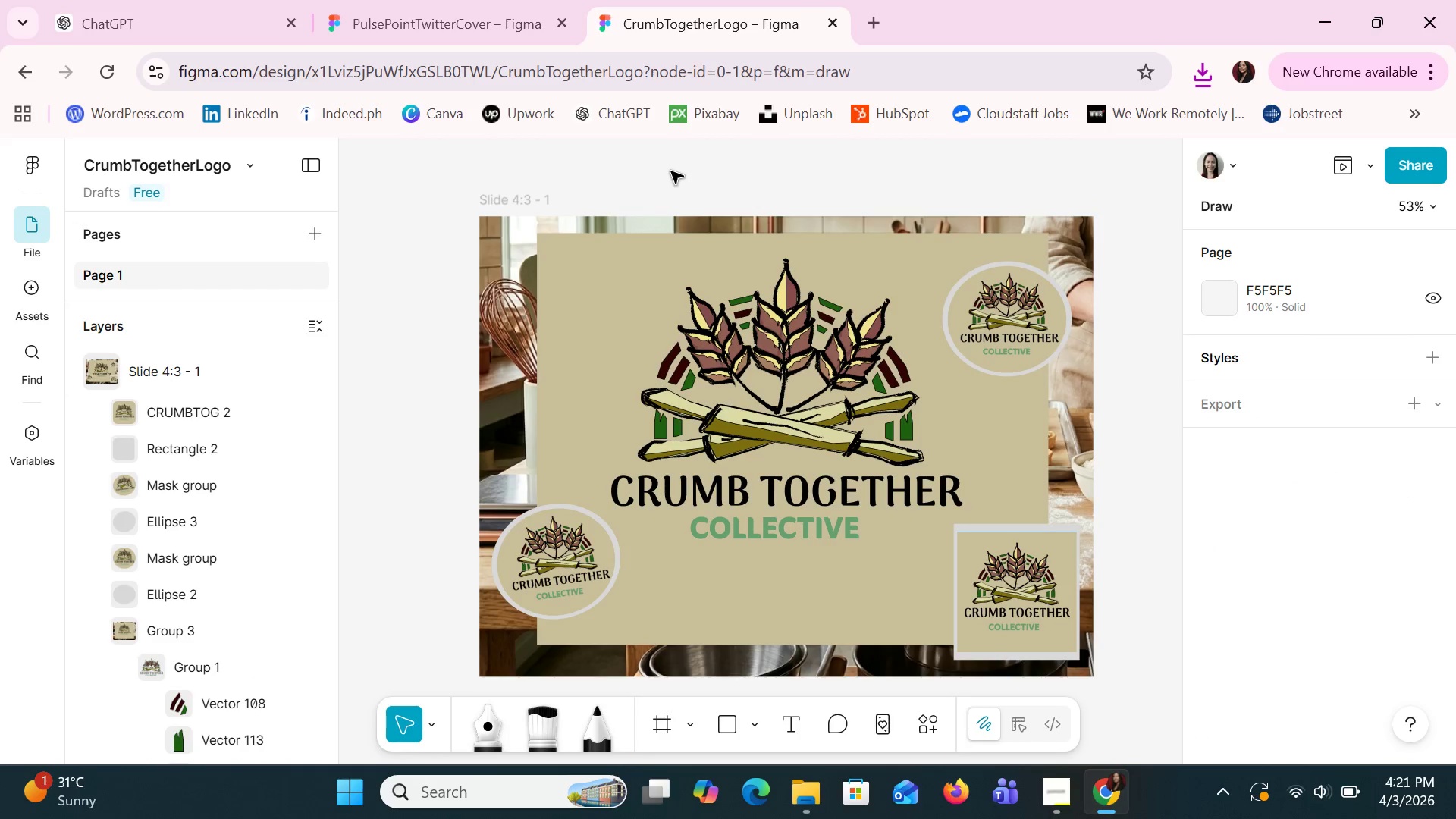 
key(Alt+Tab)
 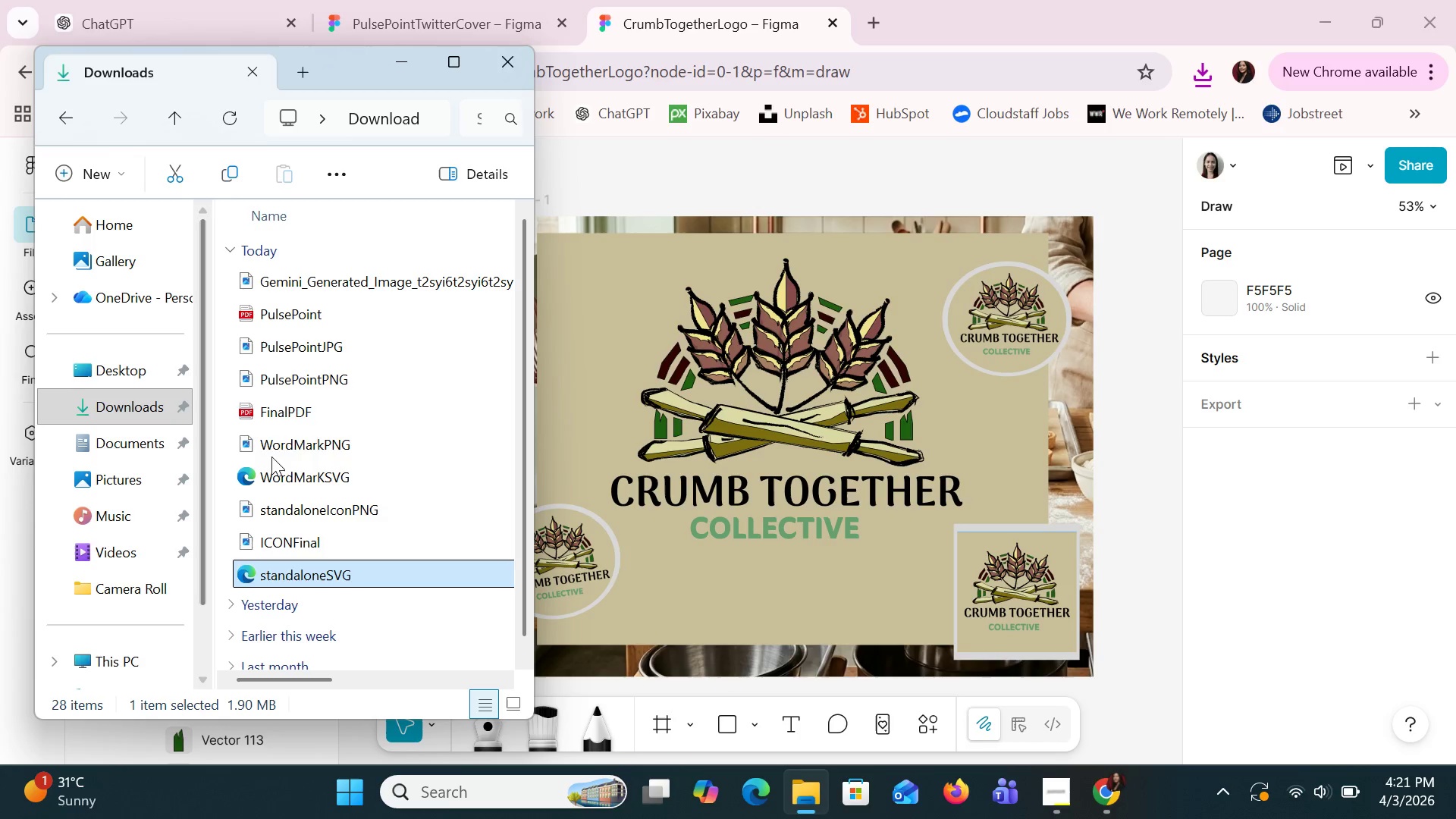 
double_click([277, 411])
 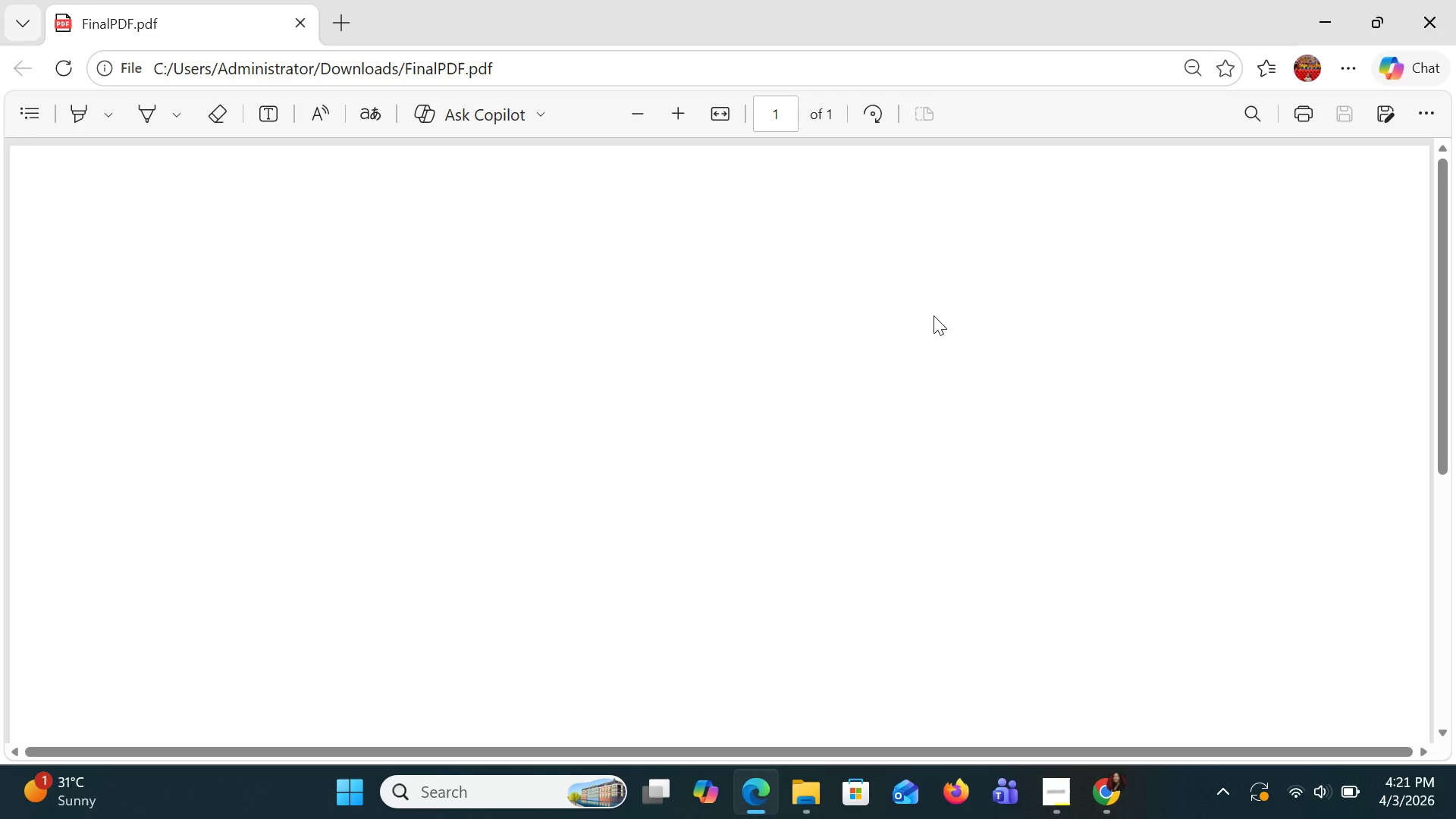 
wait(5.08)
 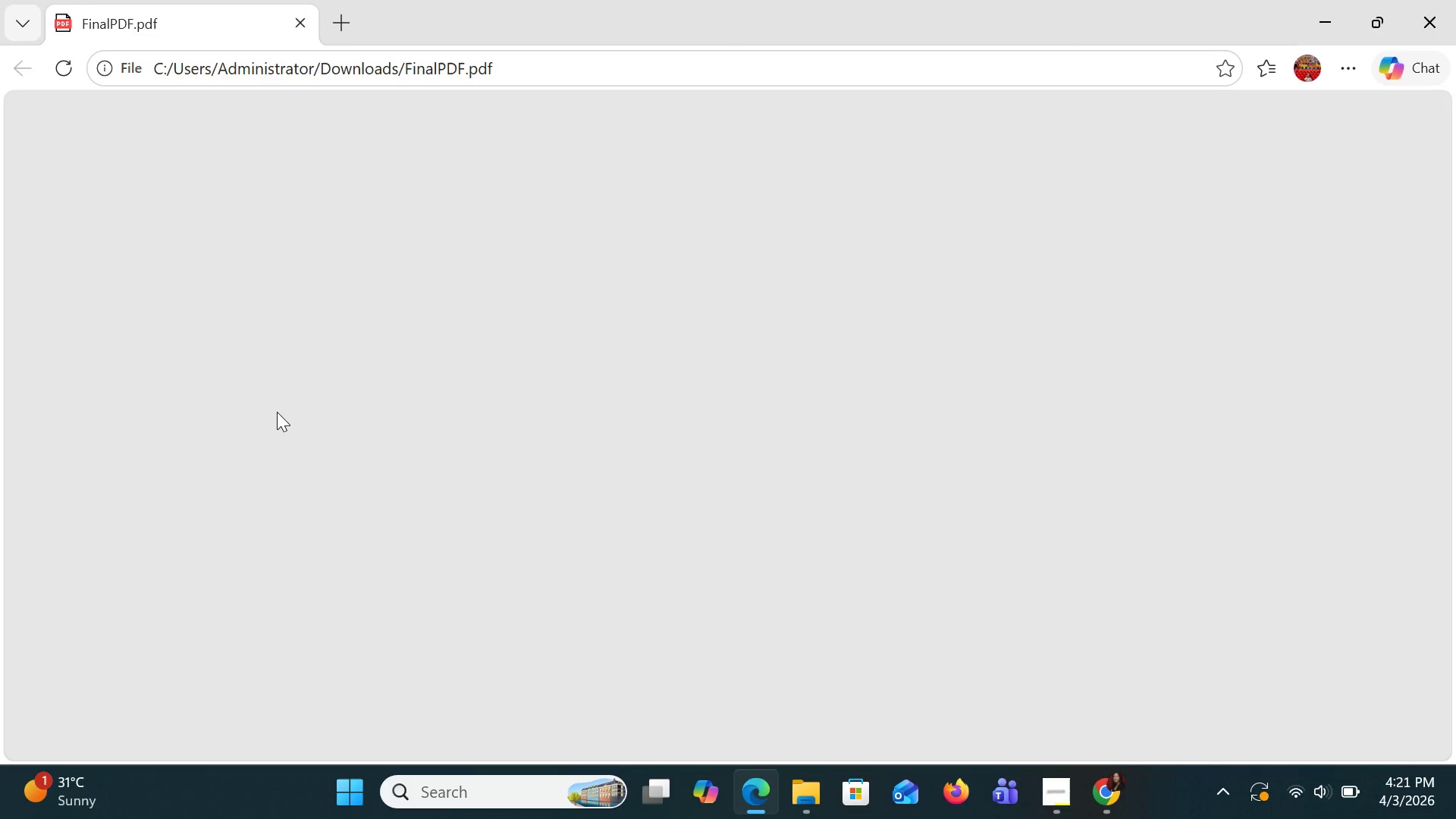 
scroll: coordinate [935, 315], scroll_direction: down, amount: 5.0
 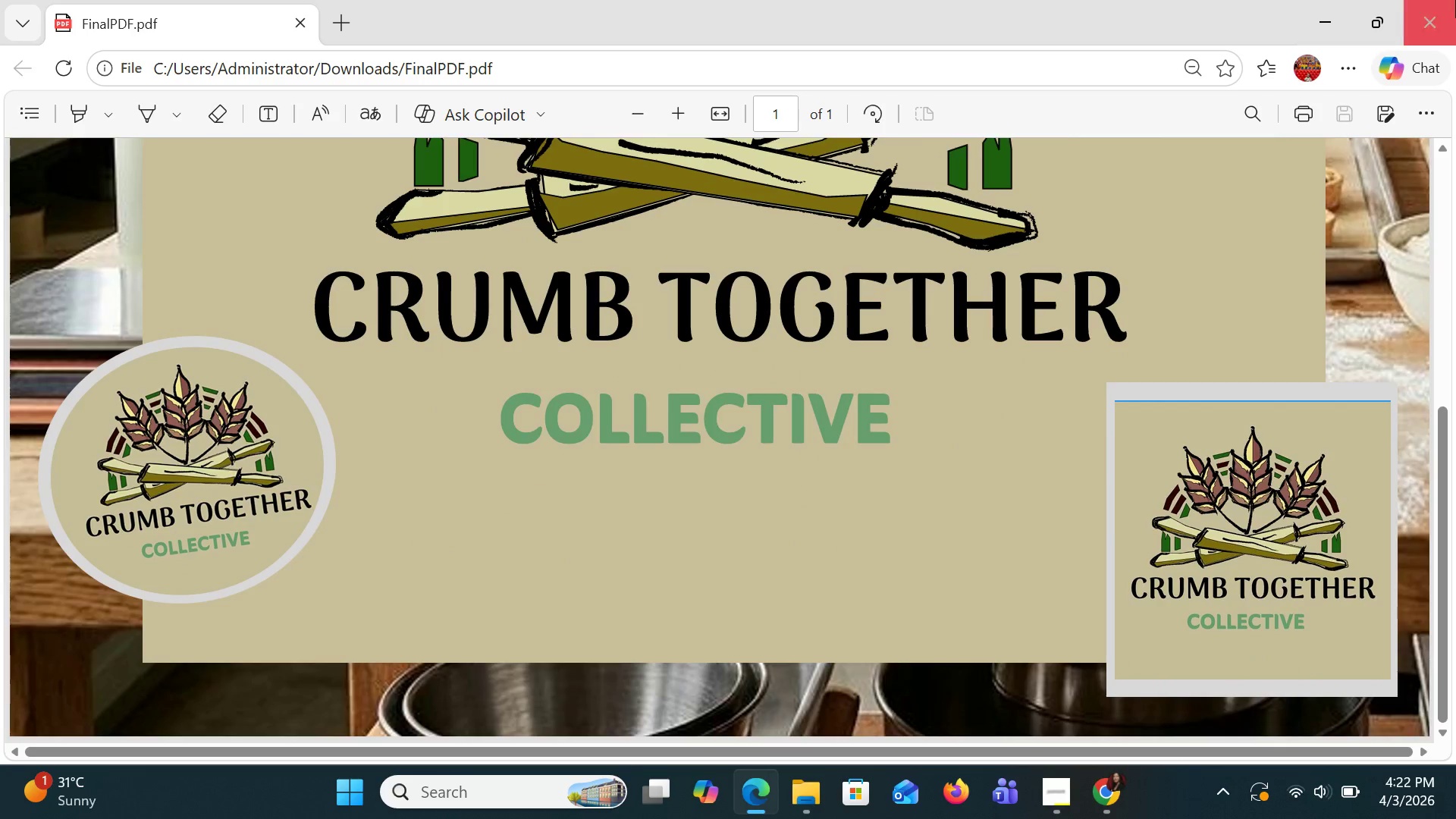 
left_click([1451, 0])
 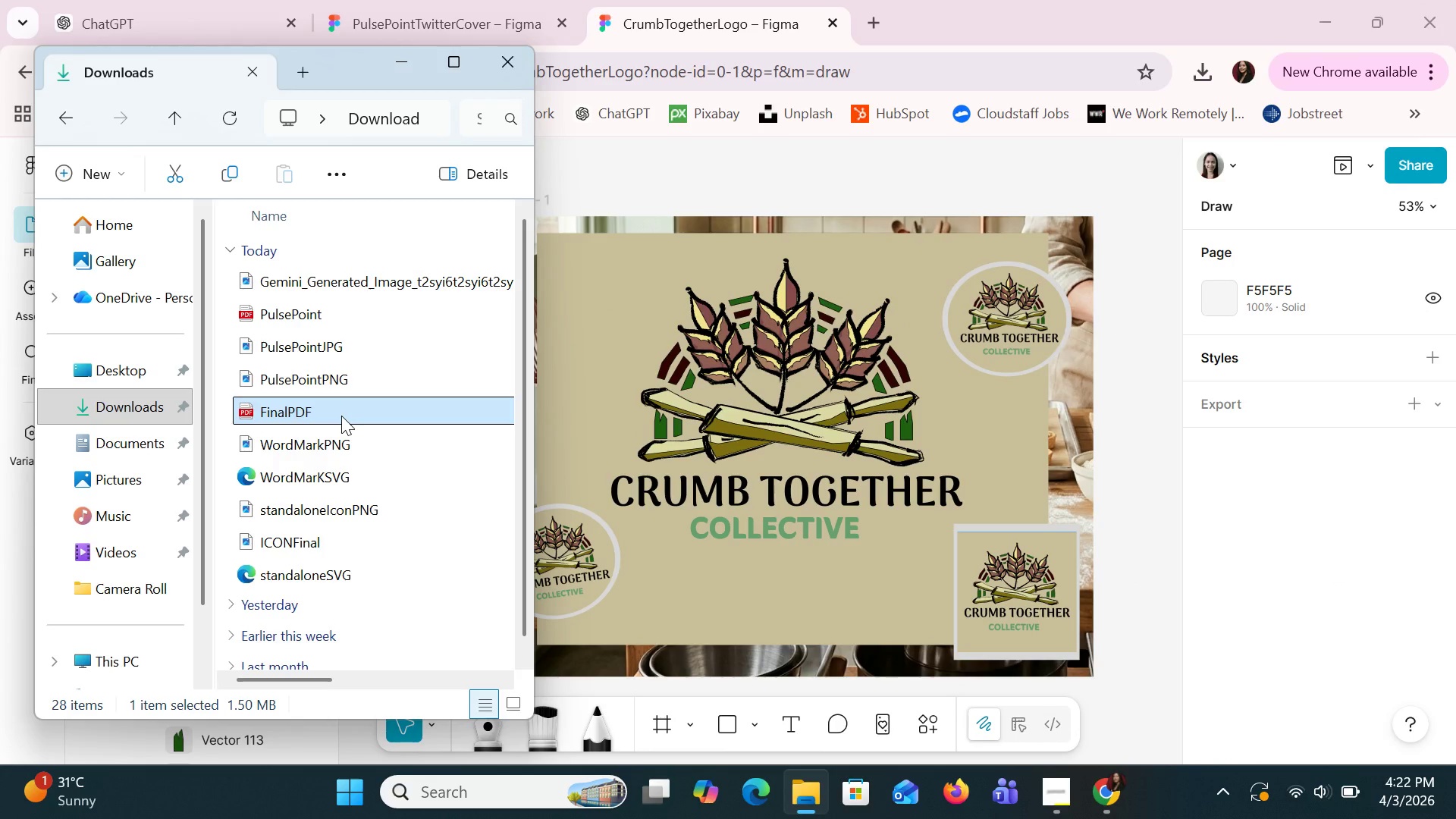 
key(Delete)
 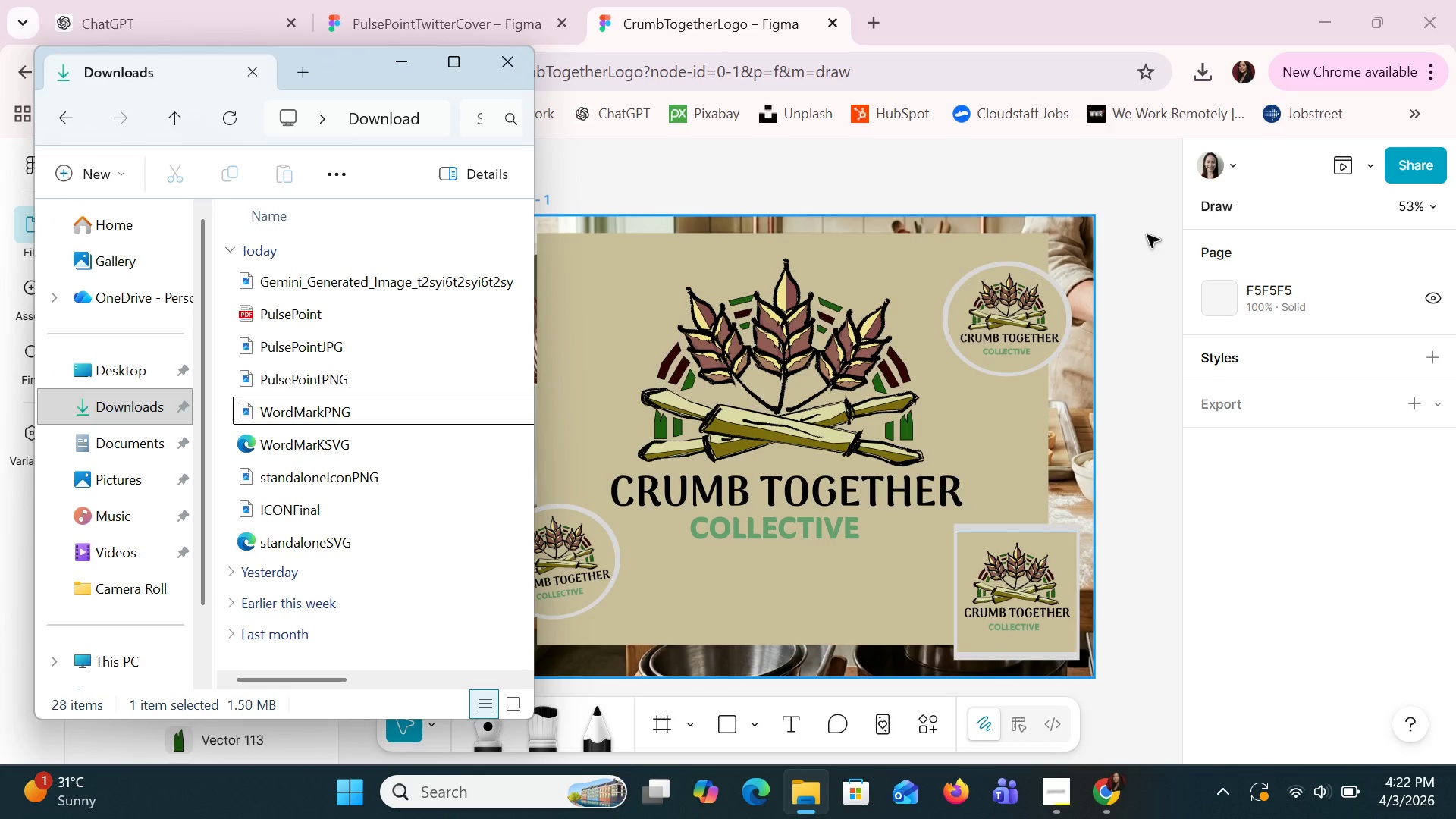 
left_click([1129, 210])
 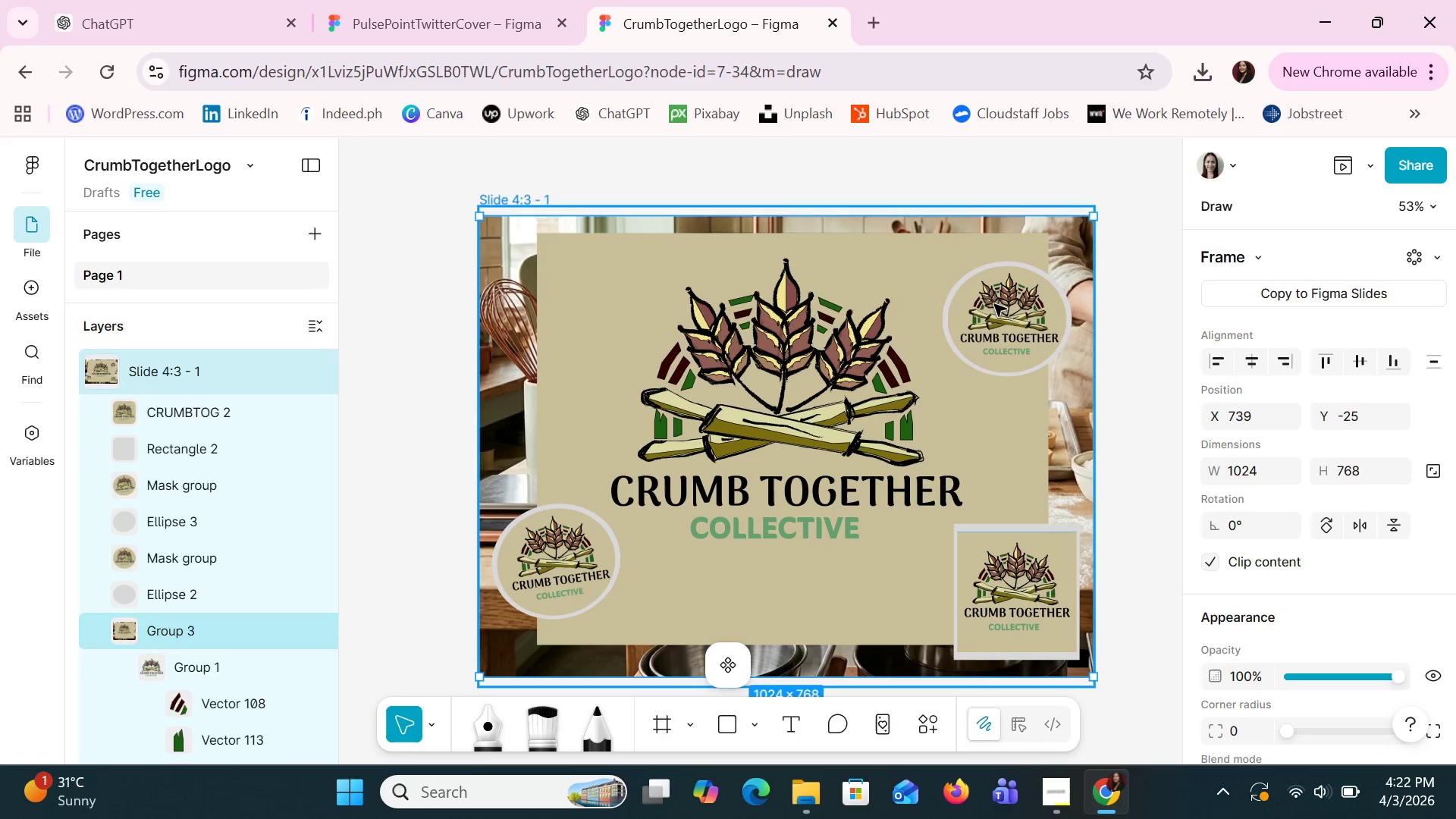 
scroll: coordinate [1313, 409], scroll_direction: down, amount: 12.0
 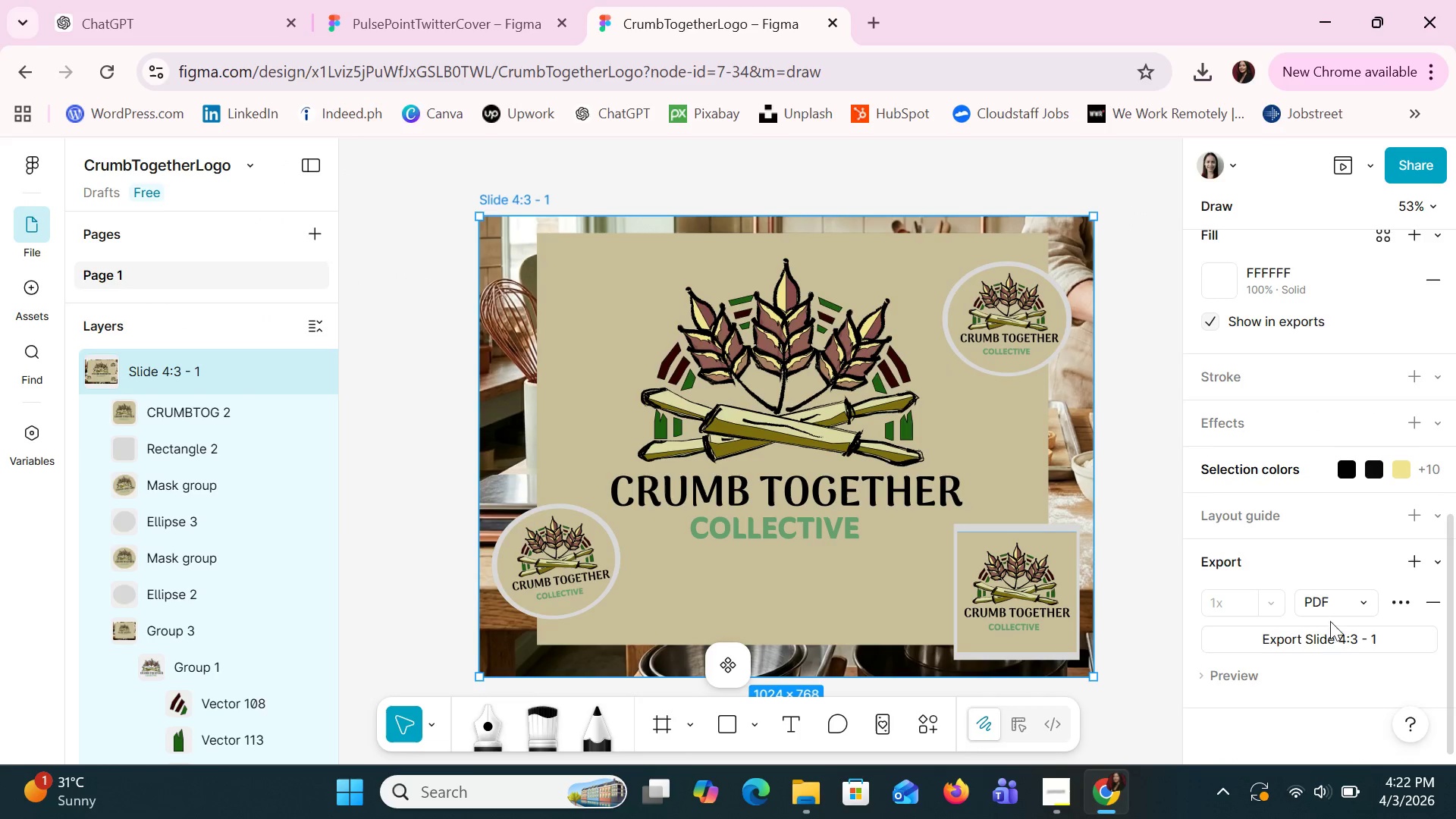 
left_click([1338, 636])
 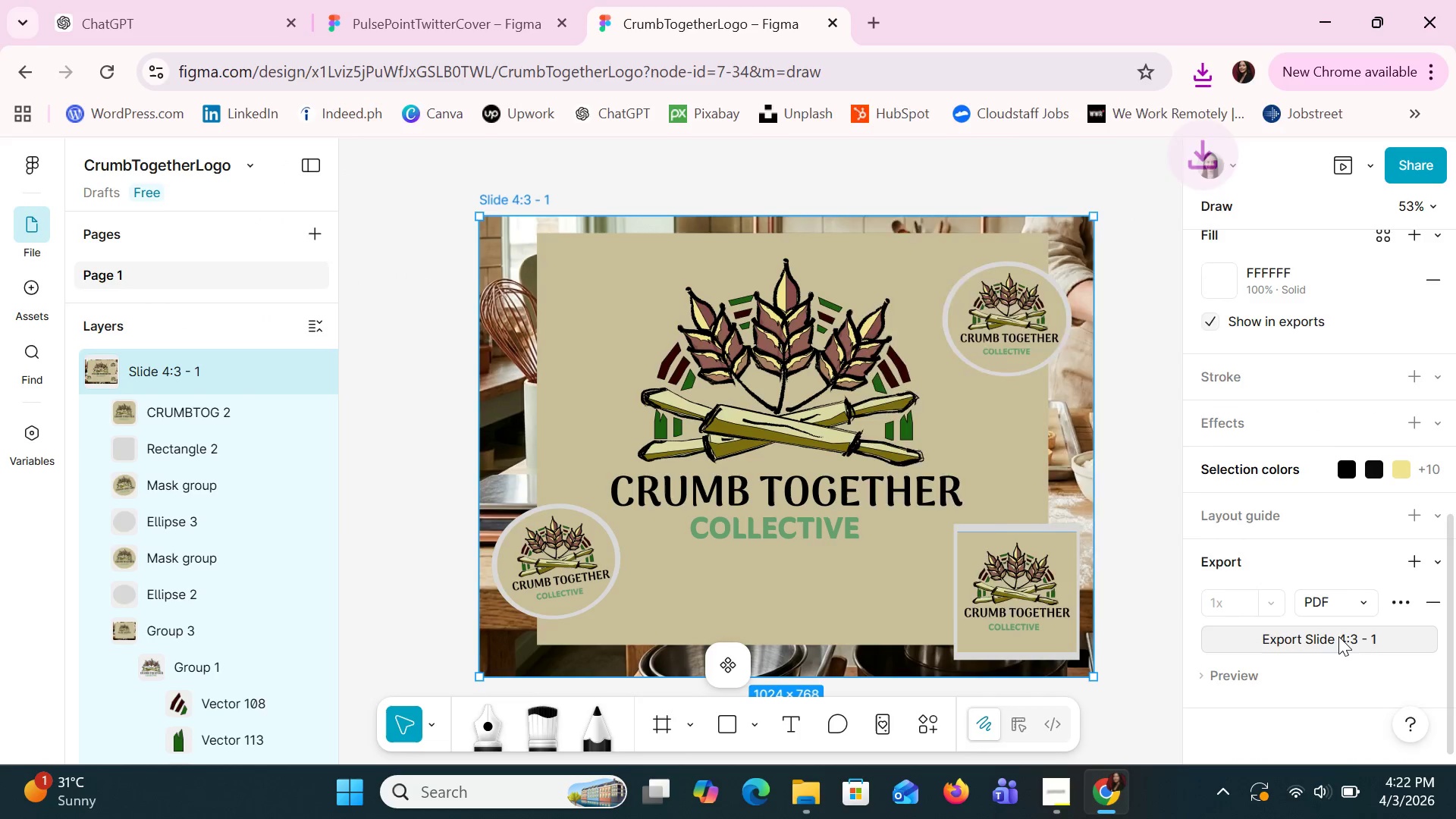 
left_click([976, 0])
 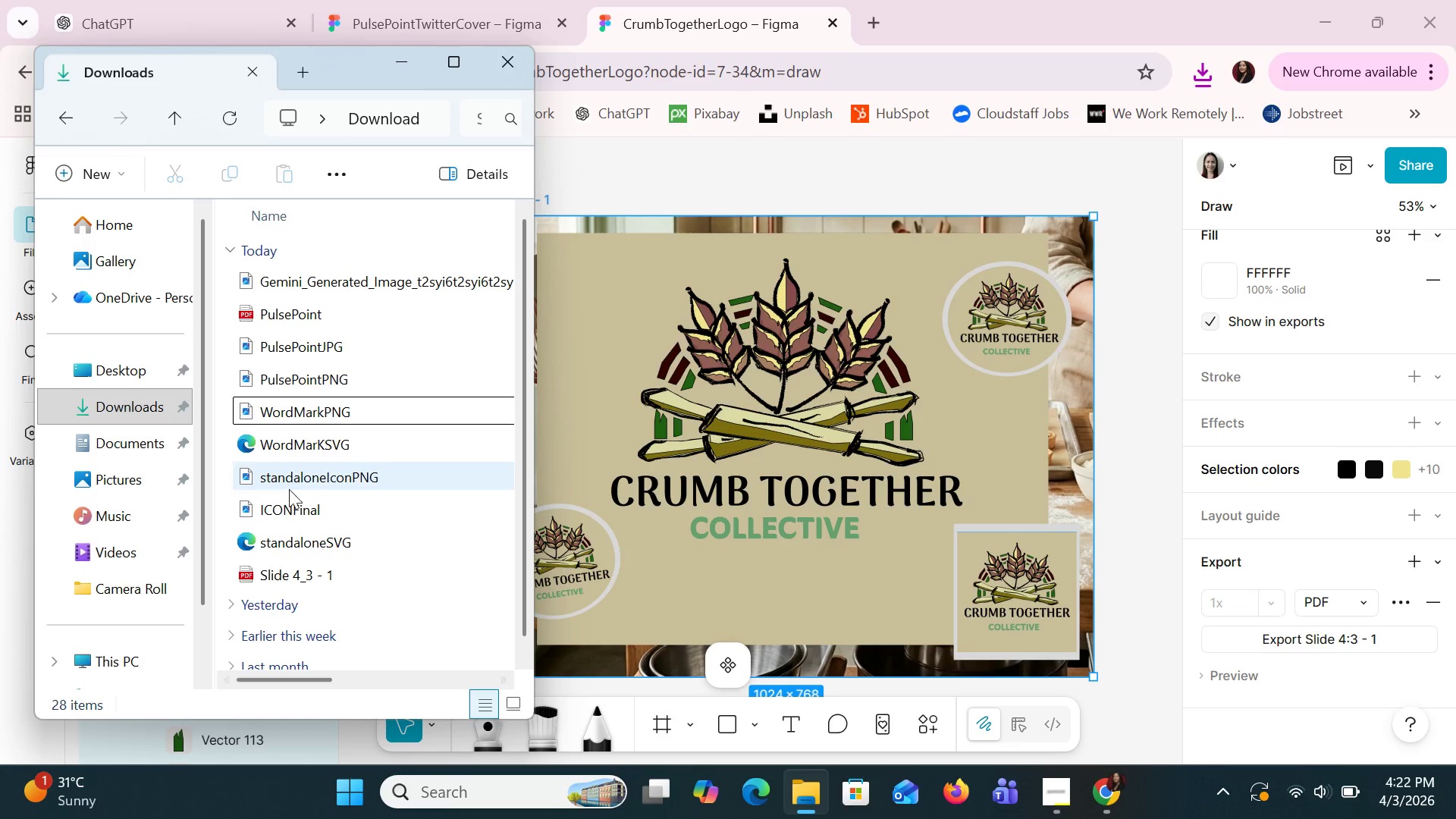 
double_click([332, 567])
 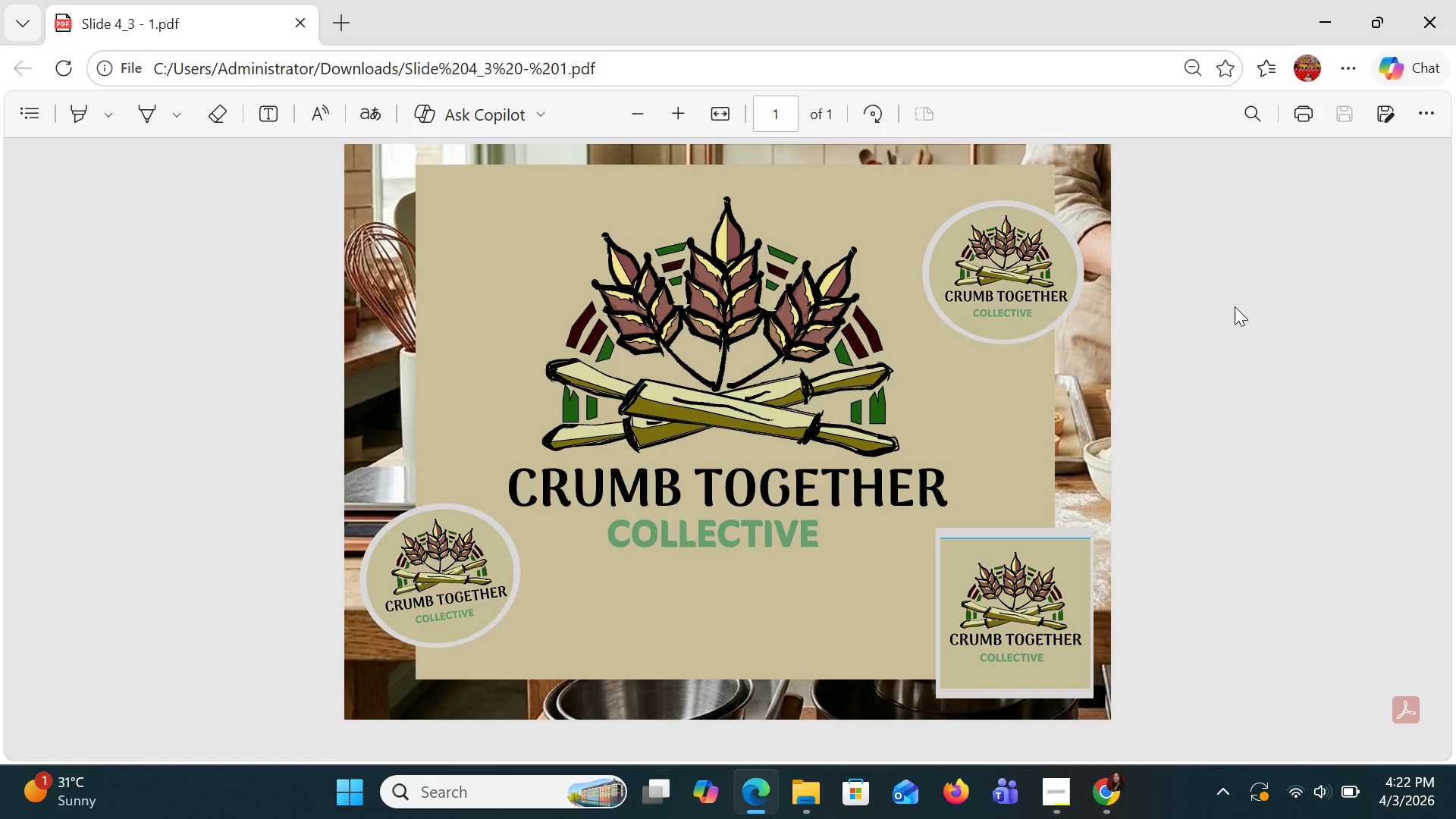 
wait(7.91)
 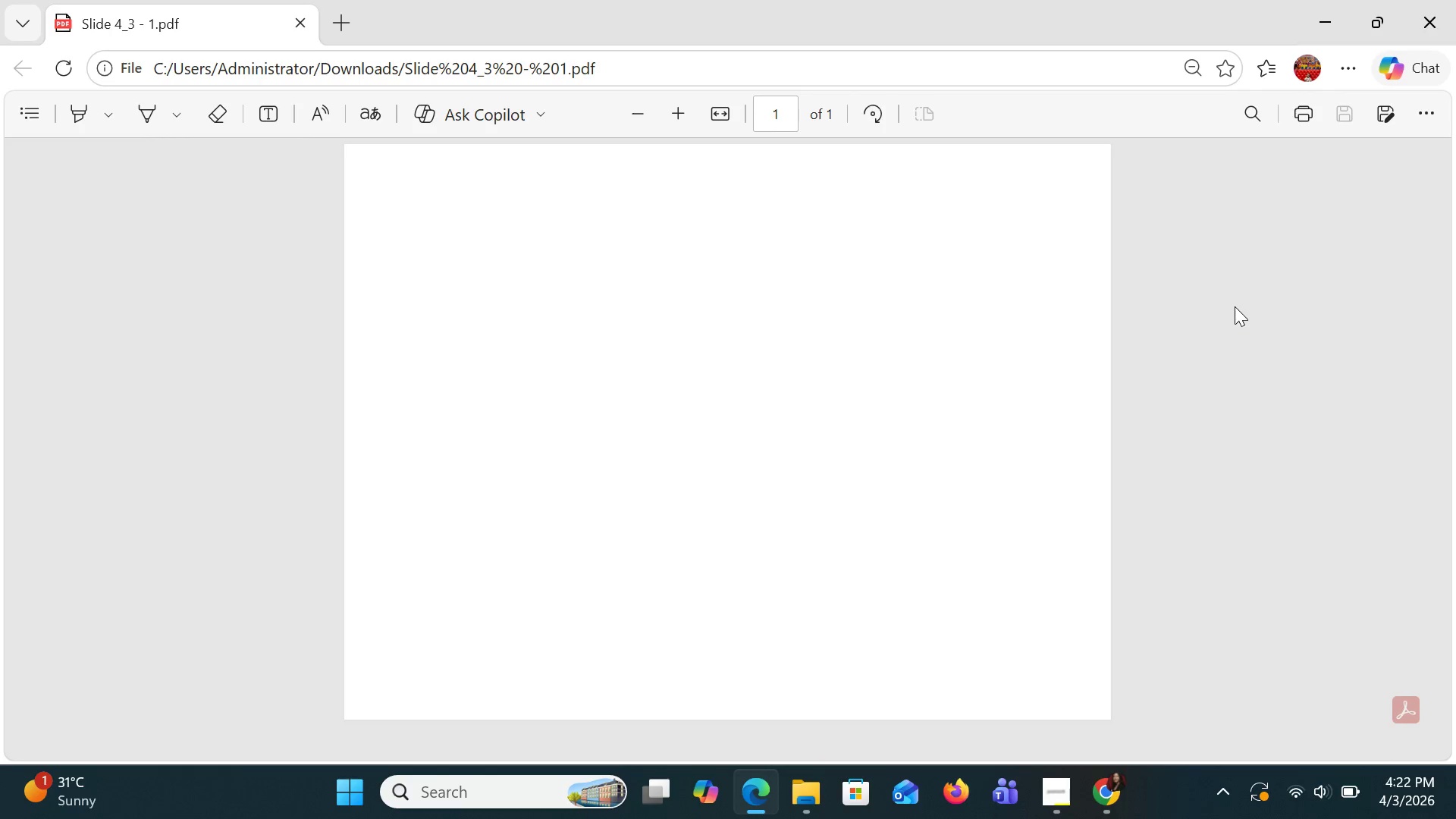 
left_click([1423, 0])
 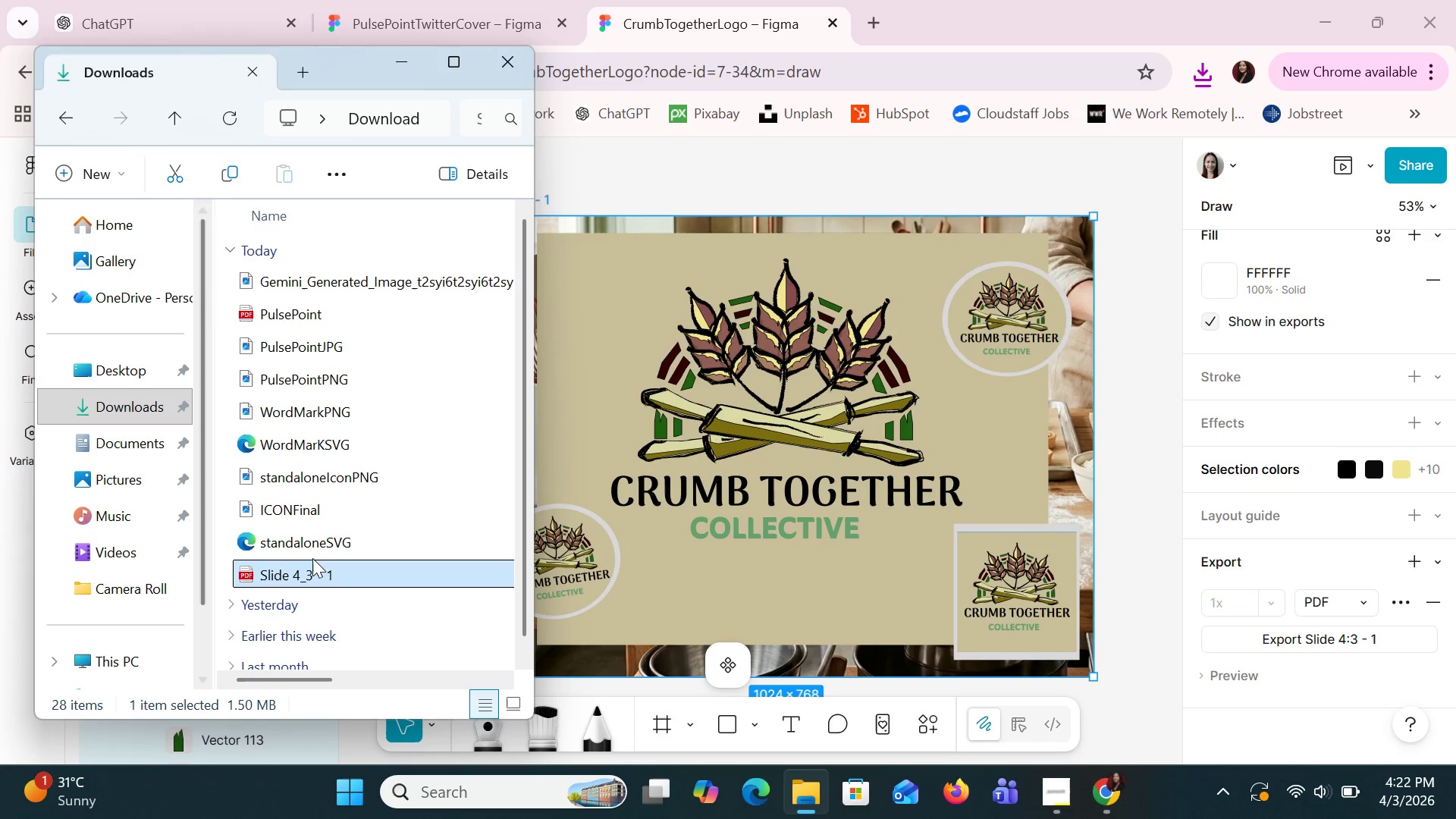 
right_click([324, 573])
 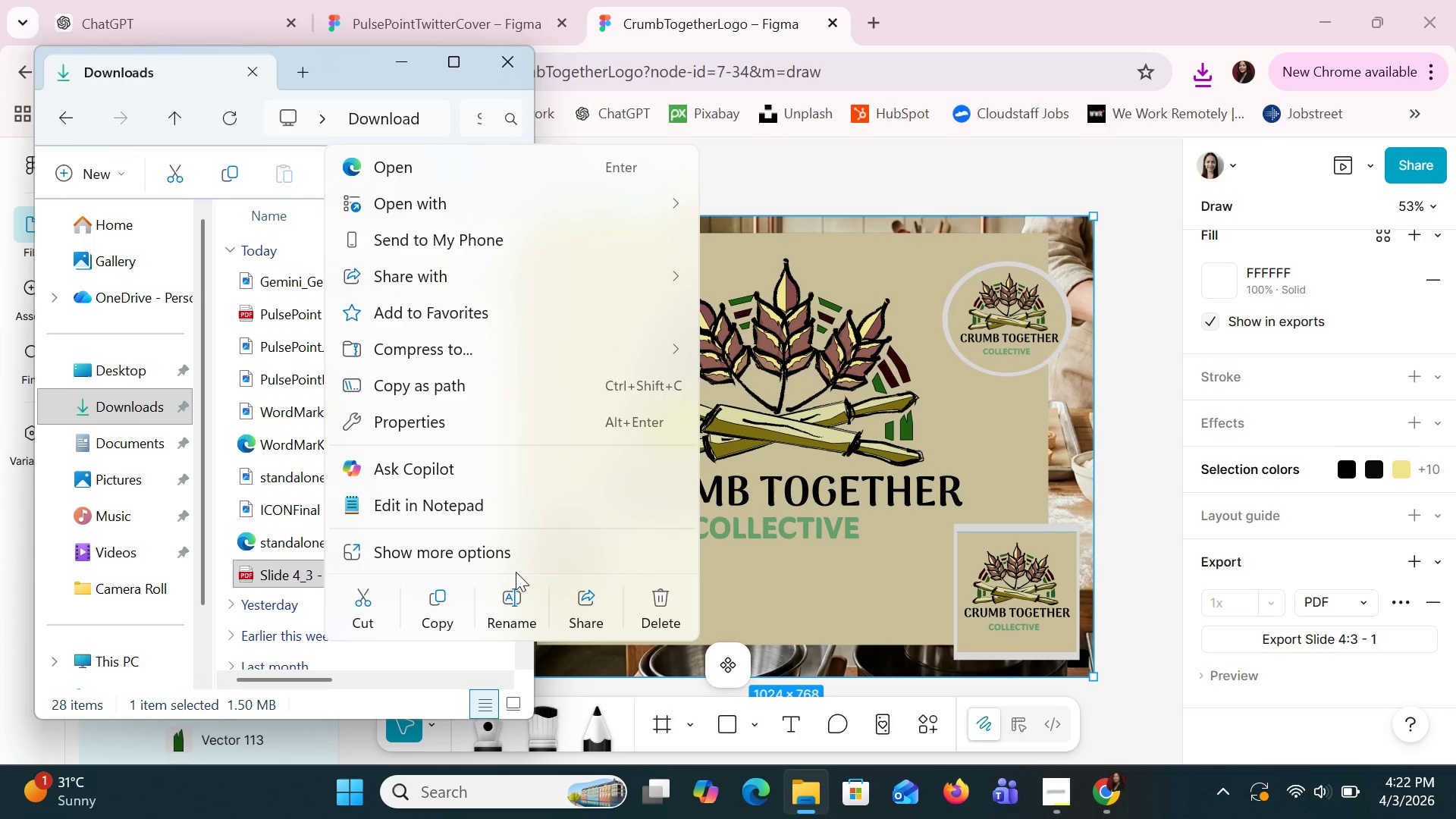 
left_click([504, 597])
 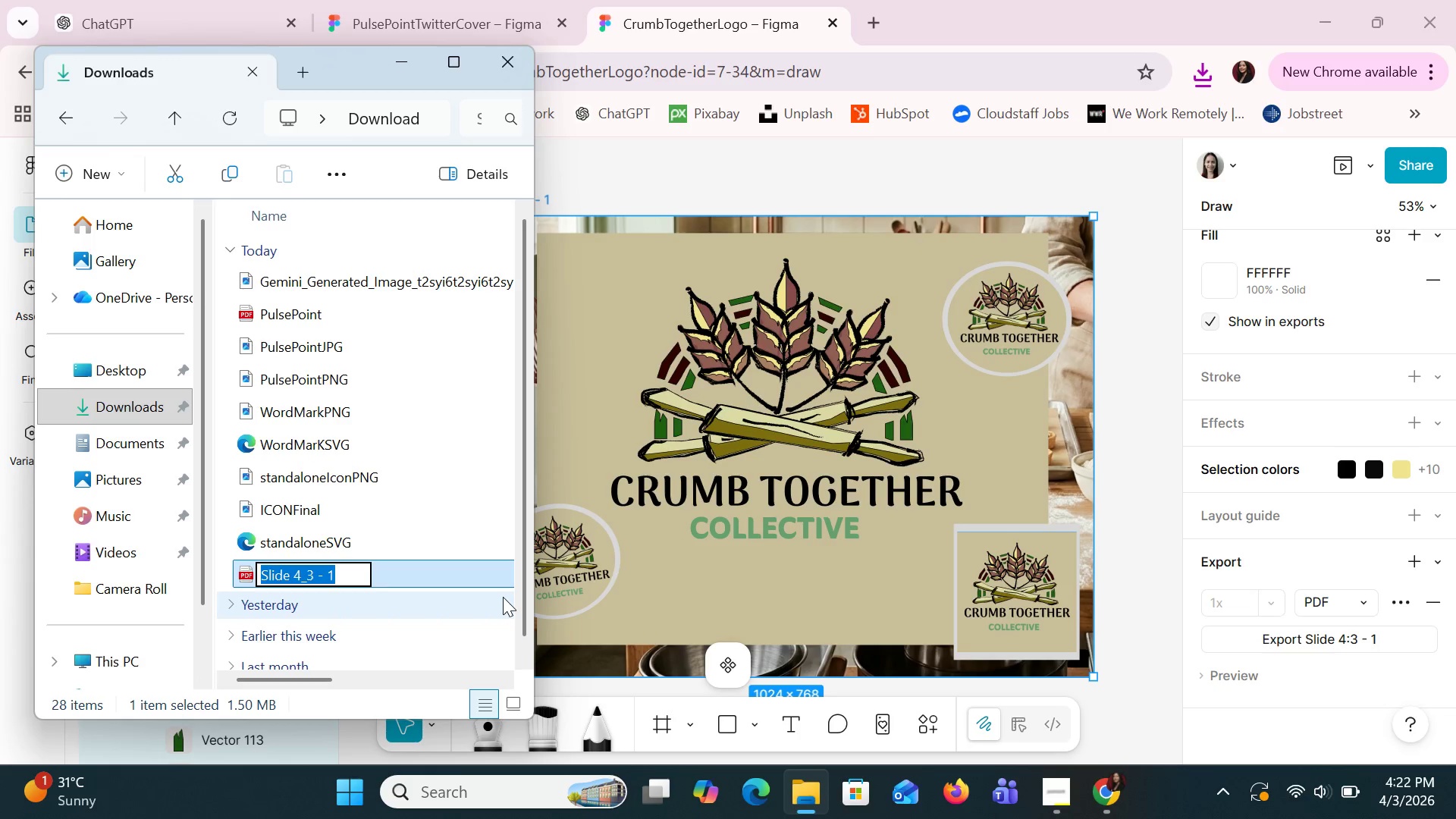 
type(PD)
key(Backspace)
key(Backspace)
type(FinalPDF)
 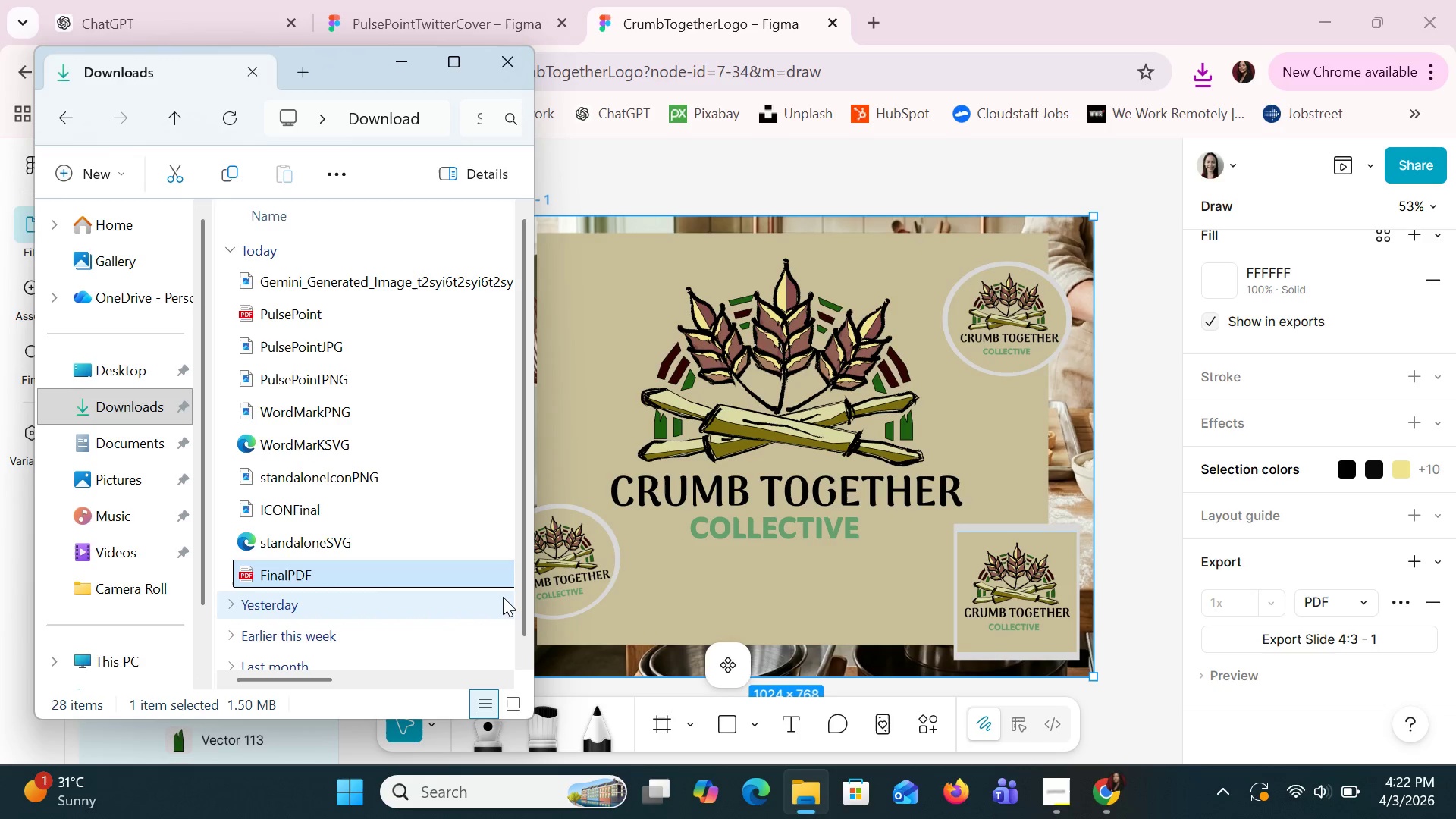 
 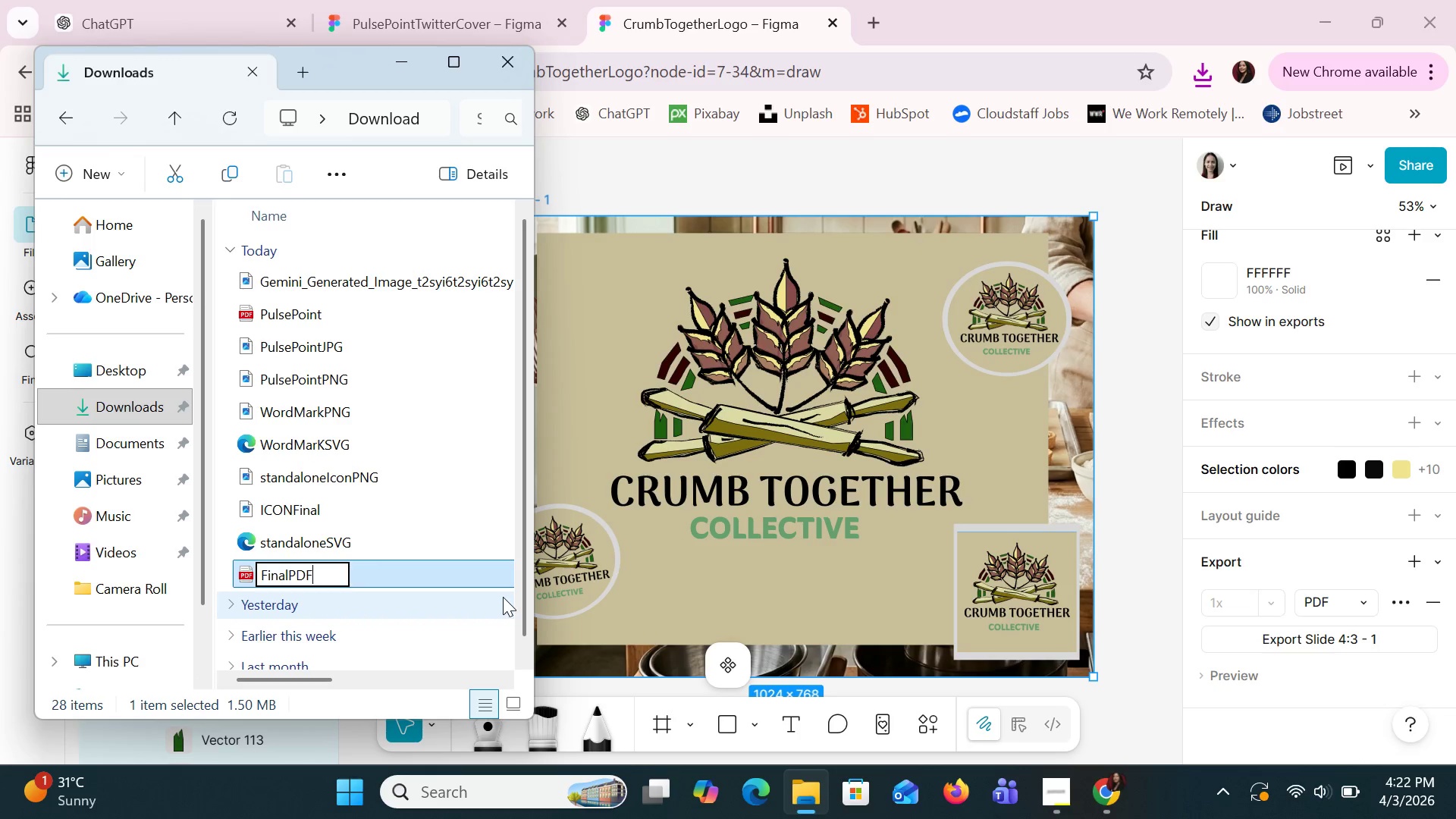 
key(Enter)
 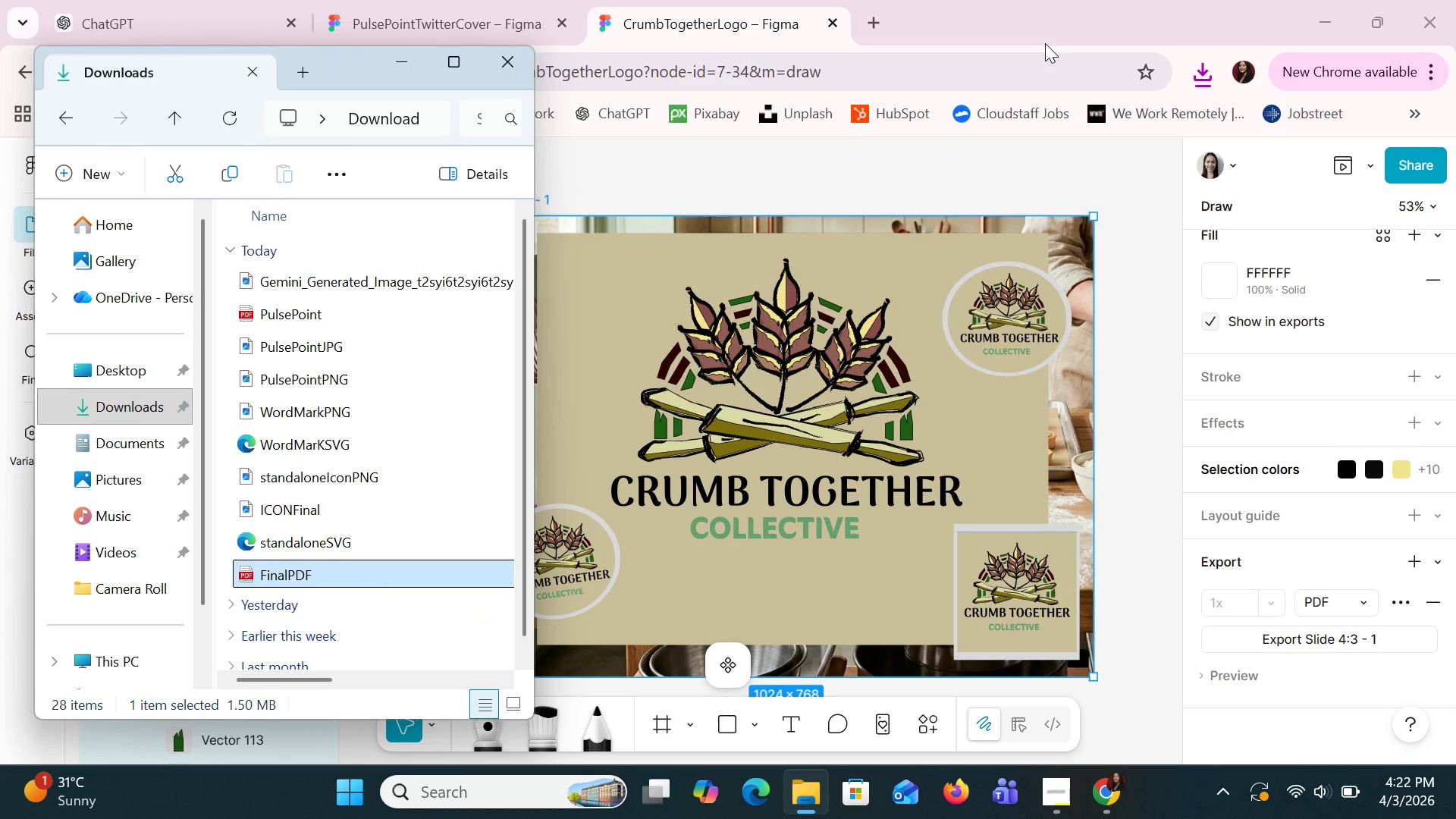 
left_click([1041, 8])
 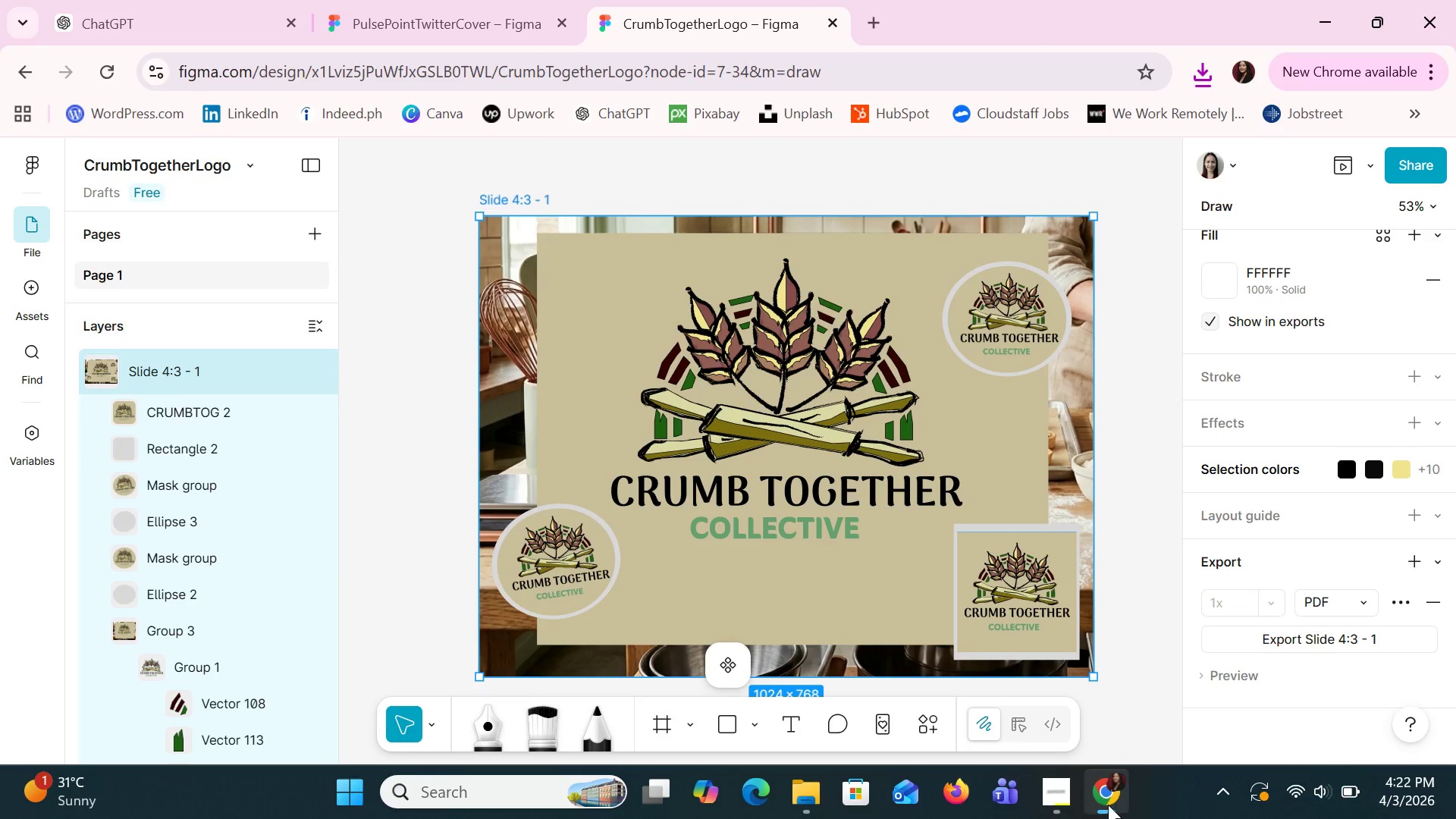 
left_click([1061, 789])